 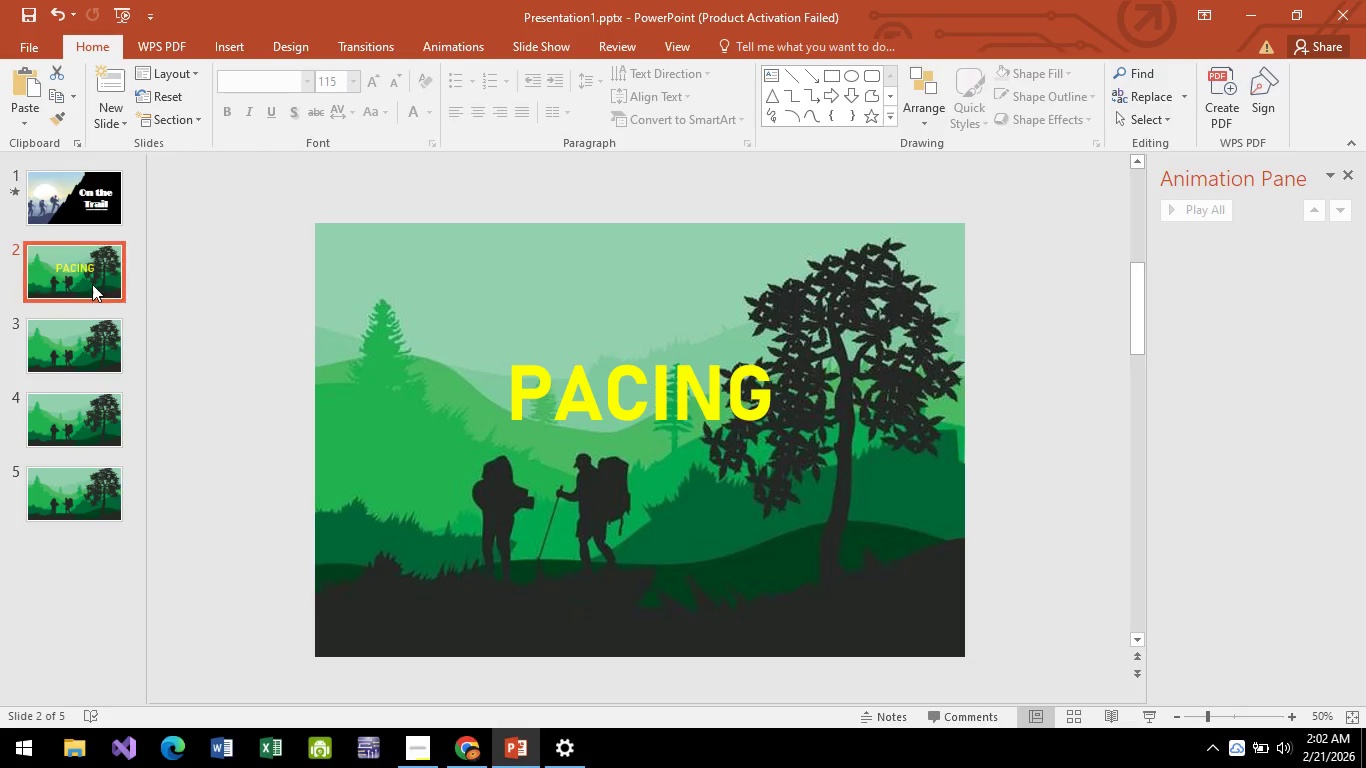 
left_click([94, 212])
 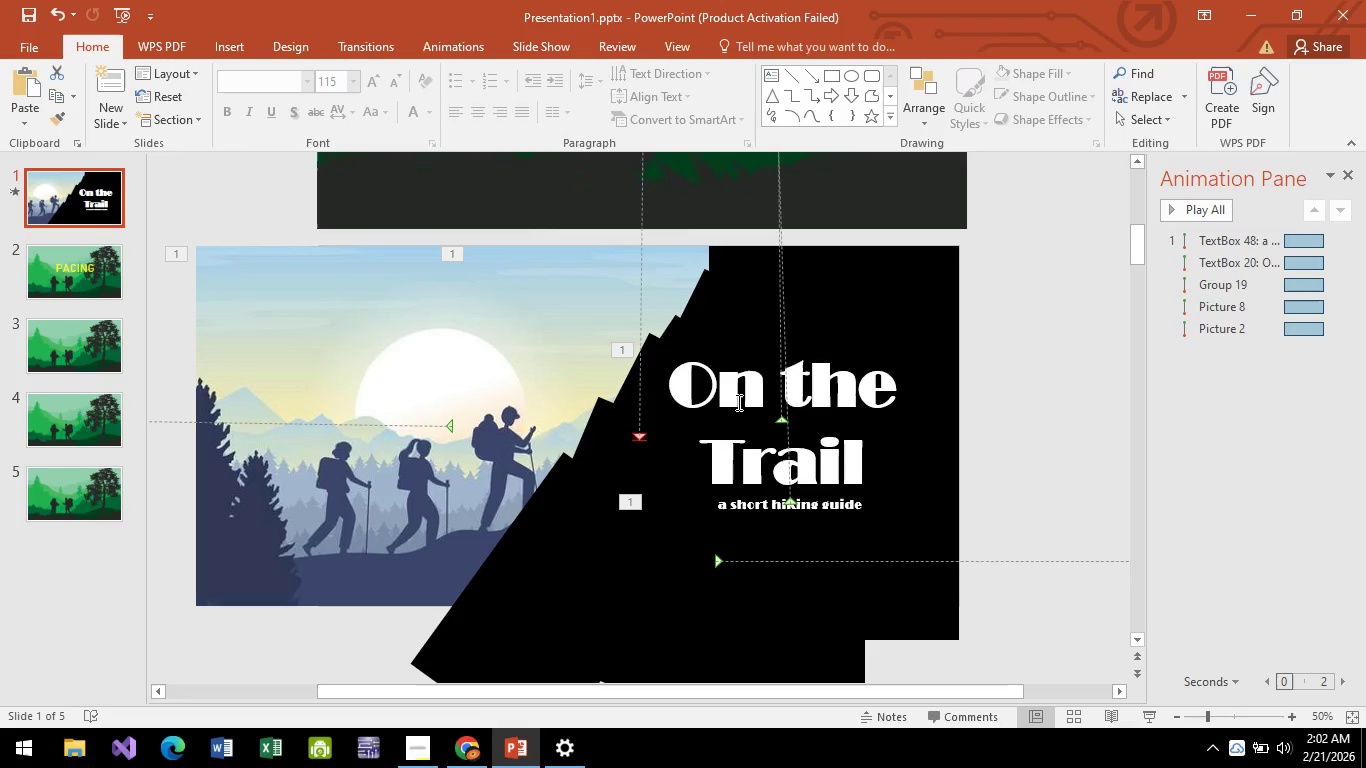 
left_click([737, 403])
 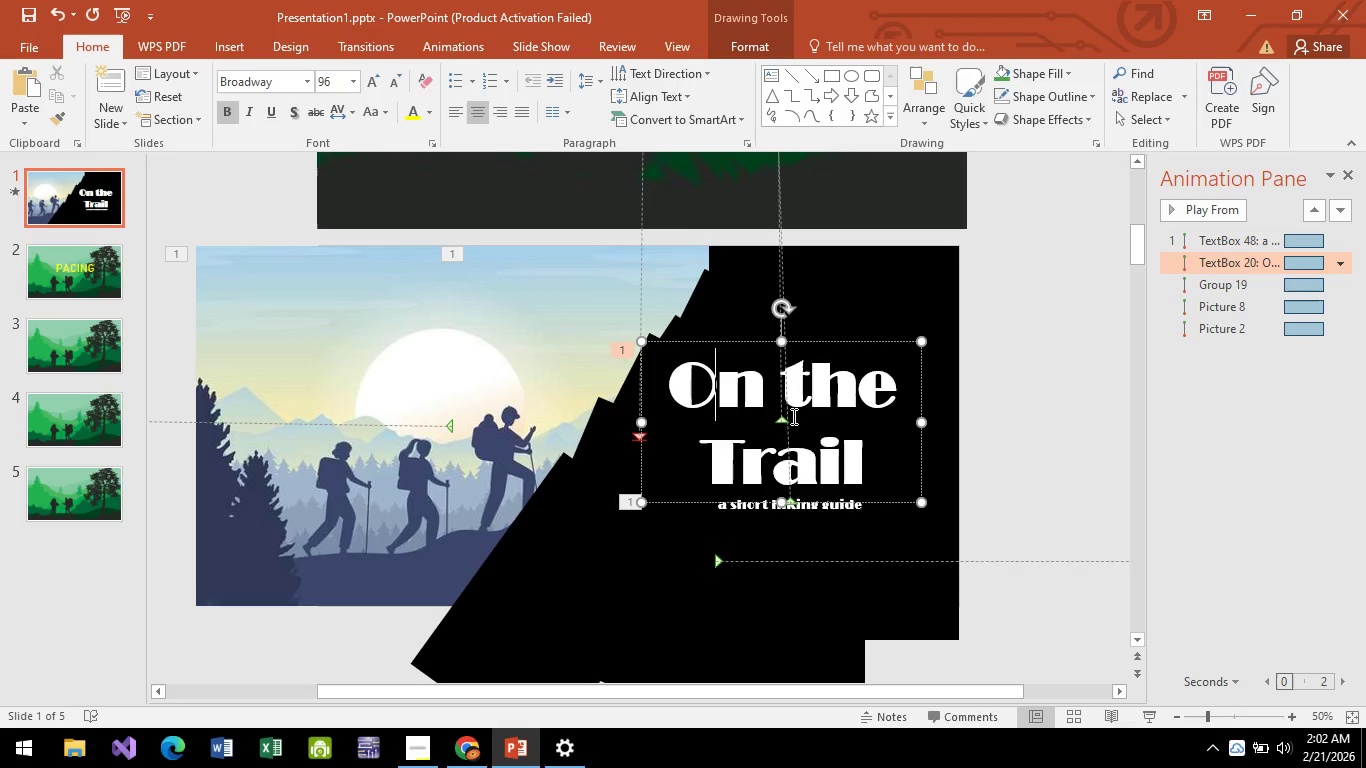 
key(Control+A)
 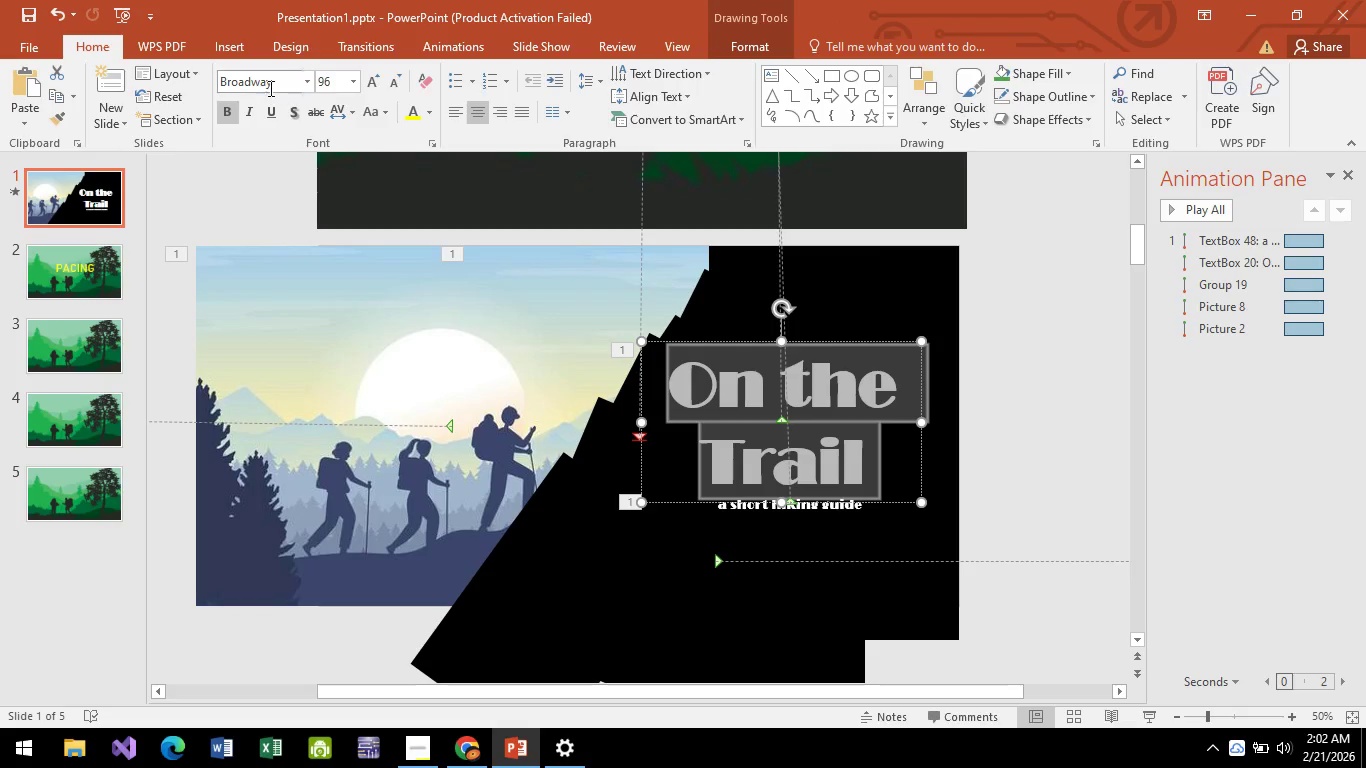 
left_click([269, 88])
 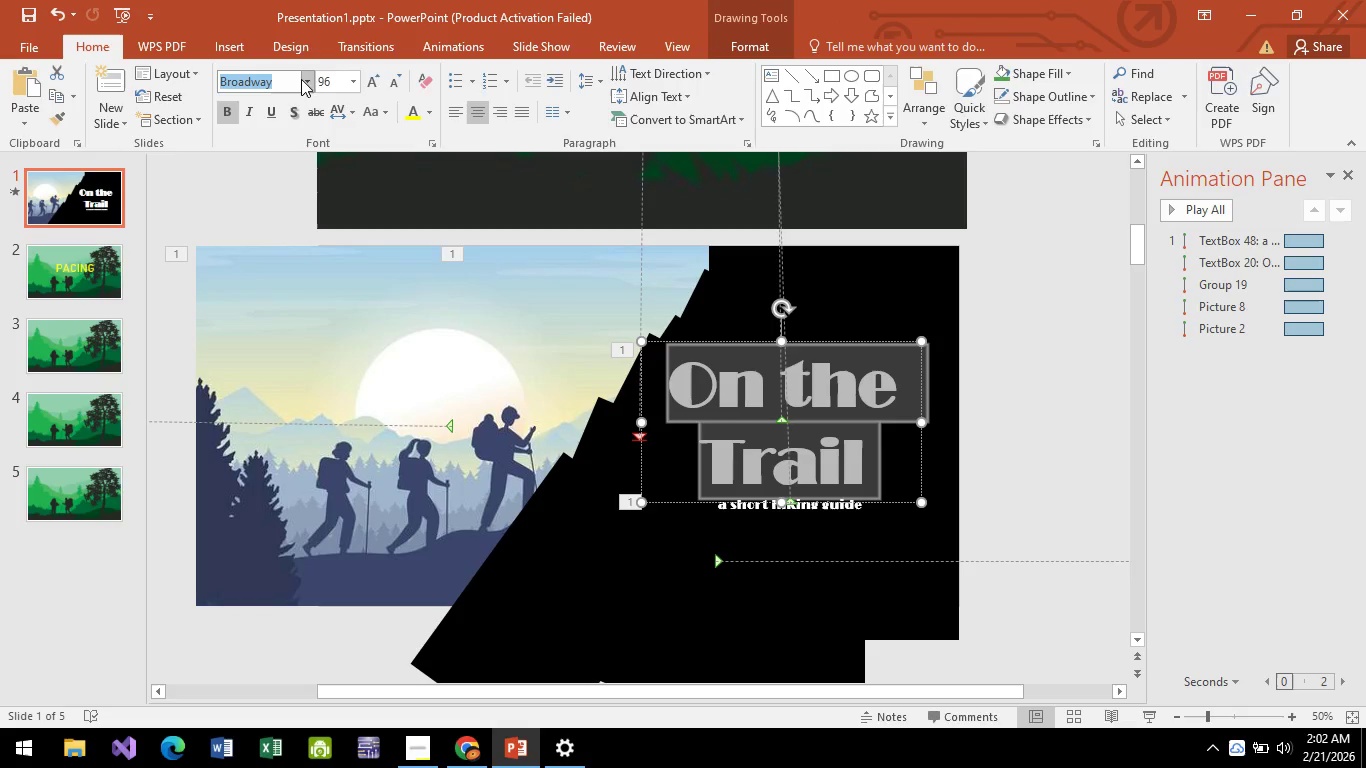 
left_click([309, 78])
 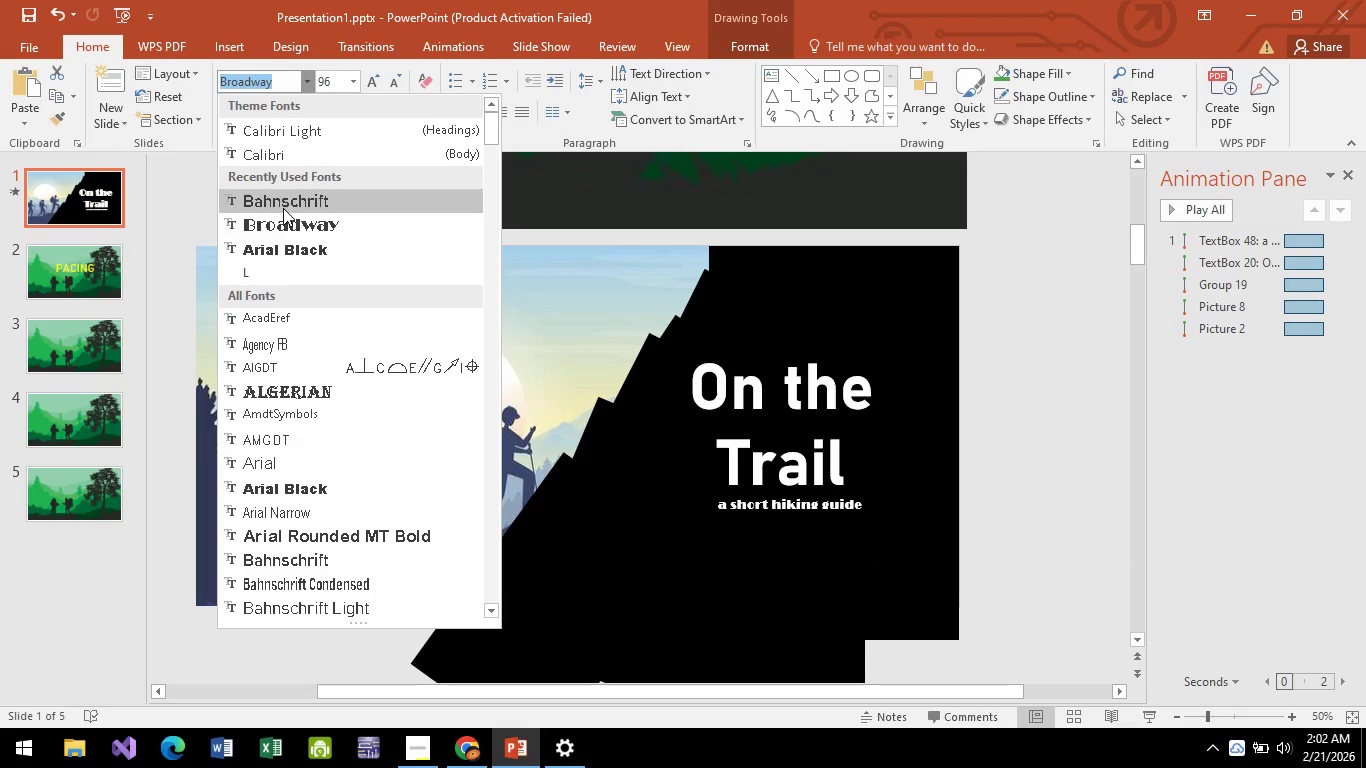 
left_click([283, 208])
 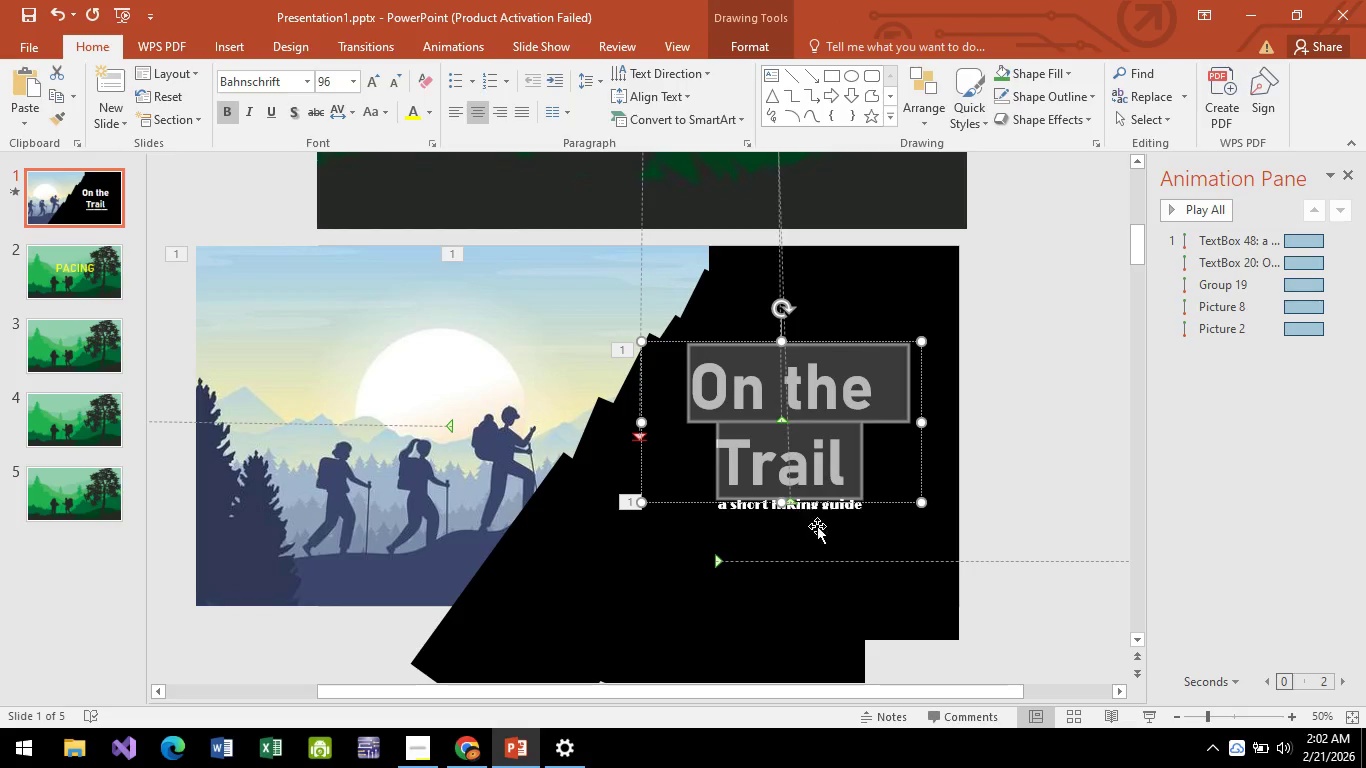 
left_click([835, 545])
 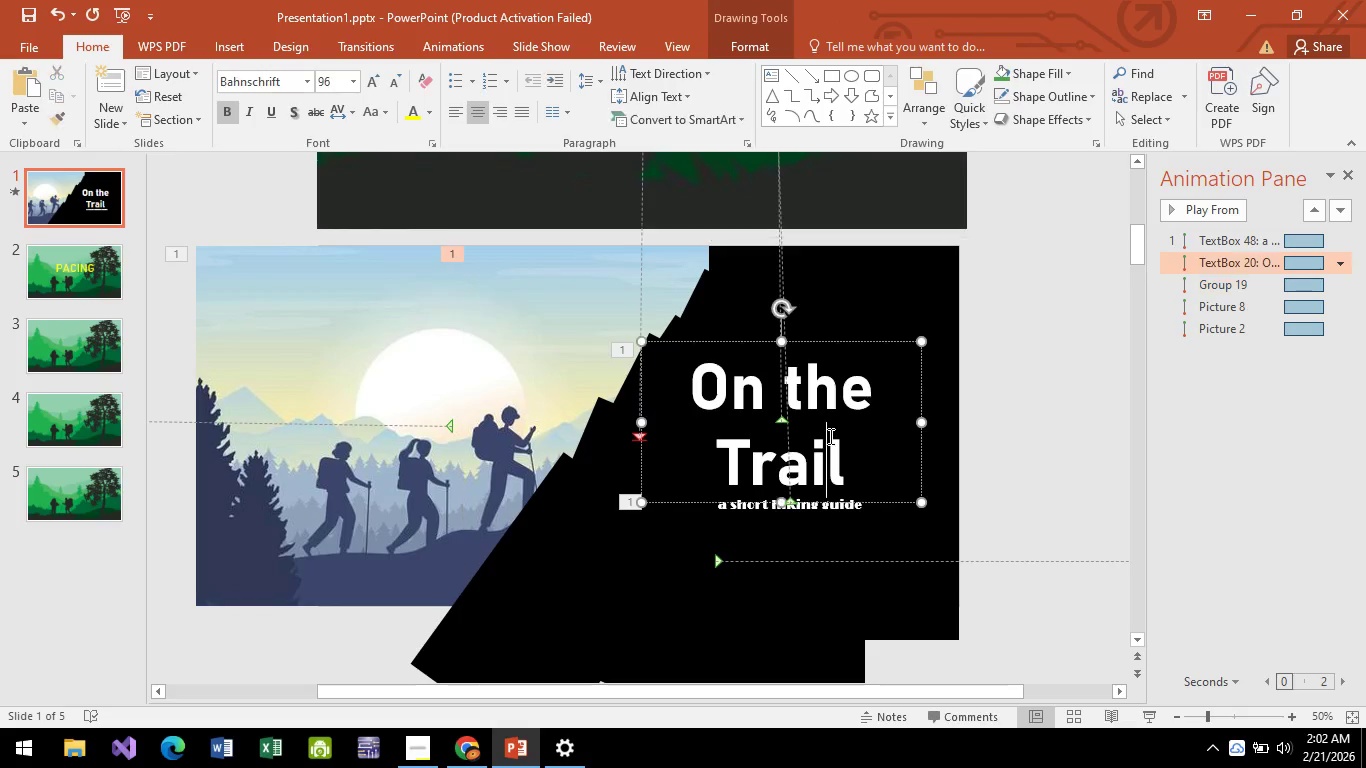 
key(Control+A)
 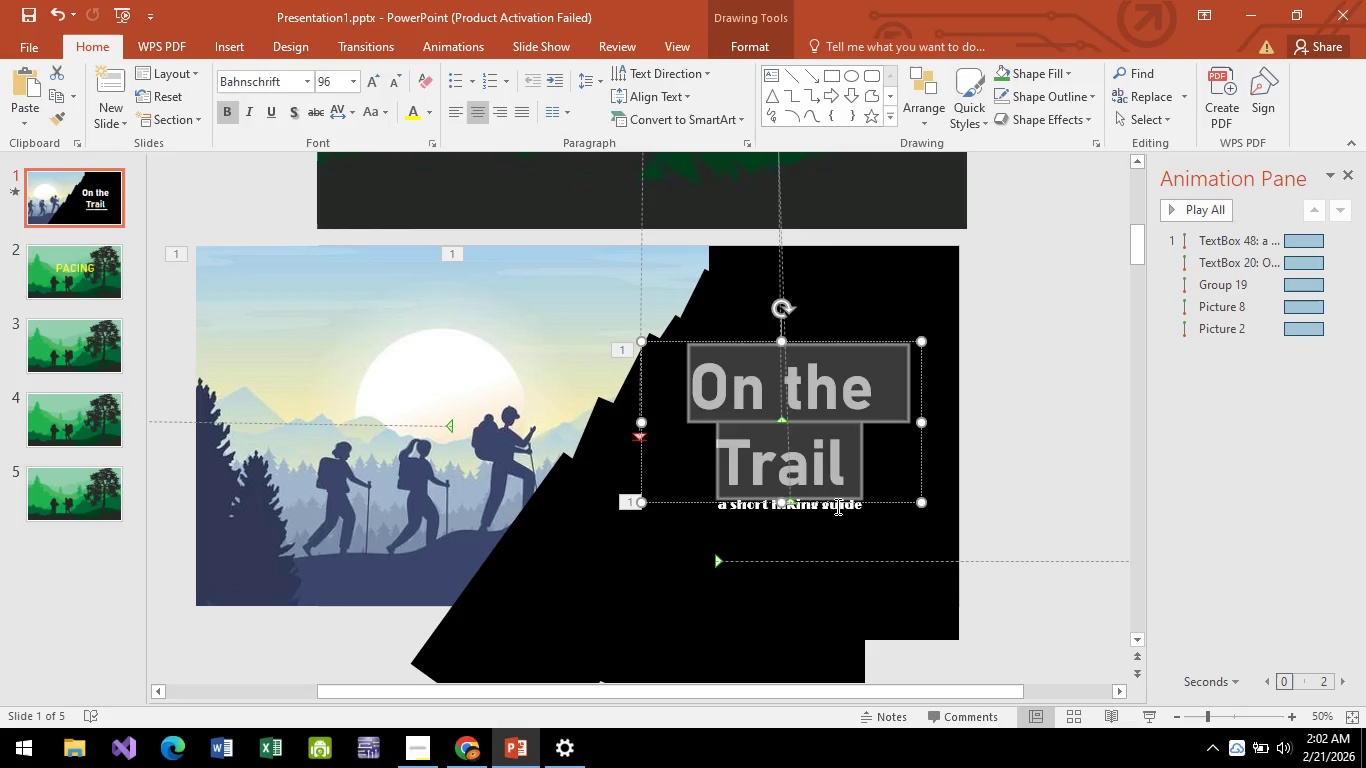 
left_click([836, 506])
 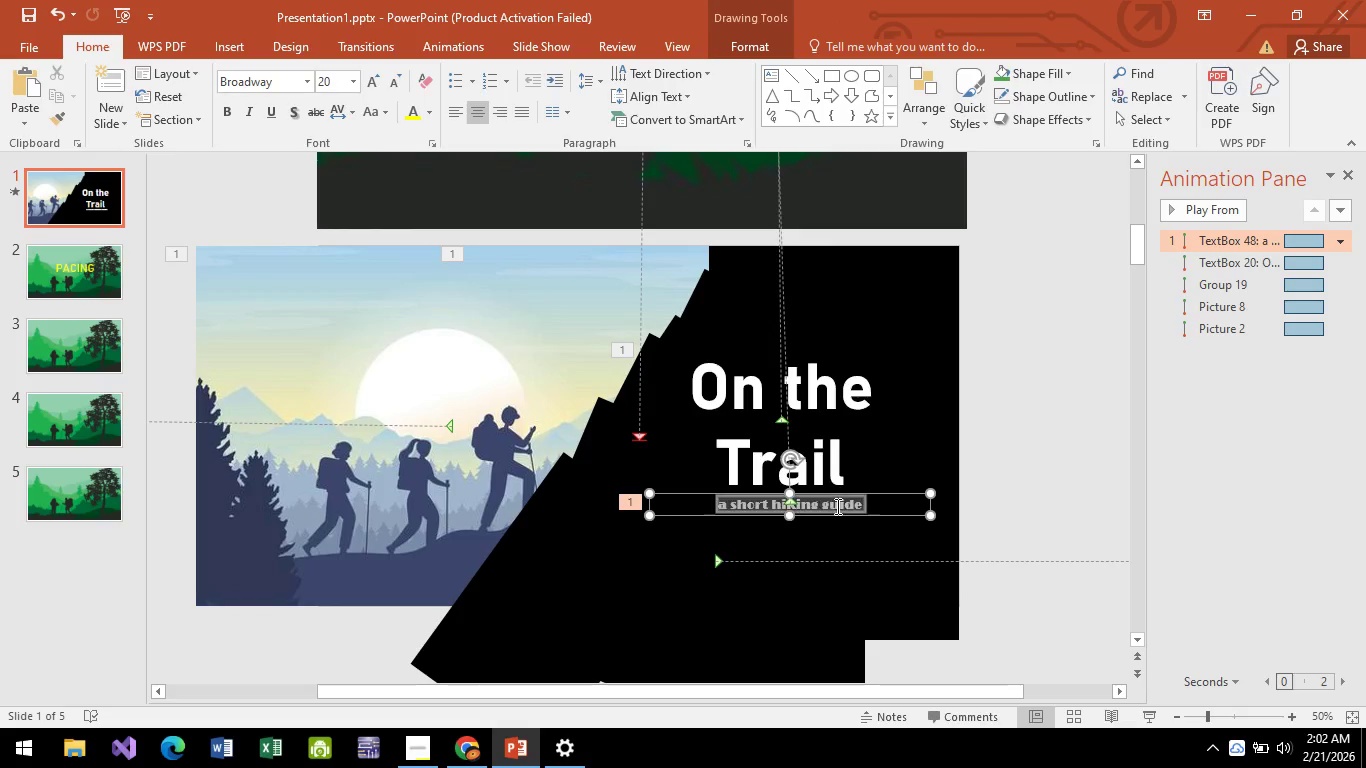 
key(Control+ControlLeft)
 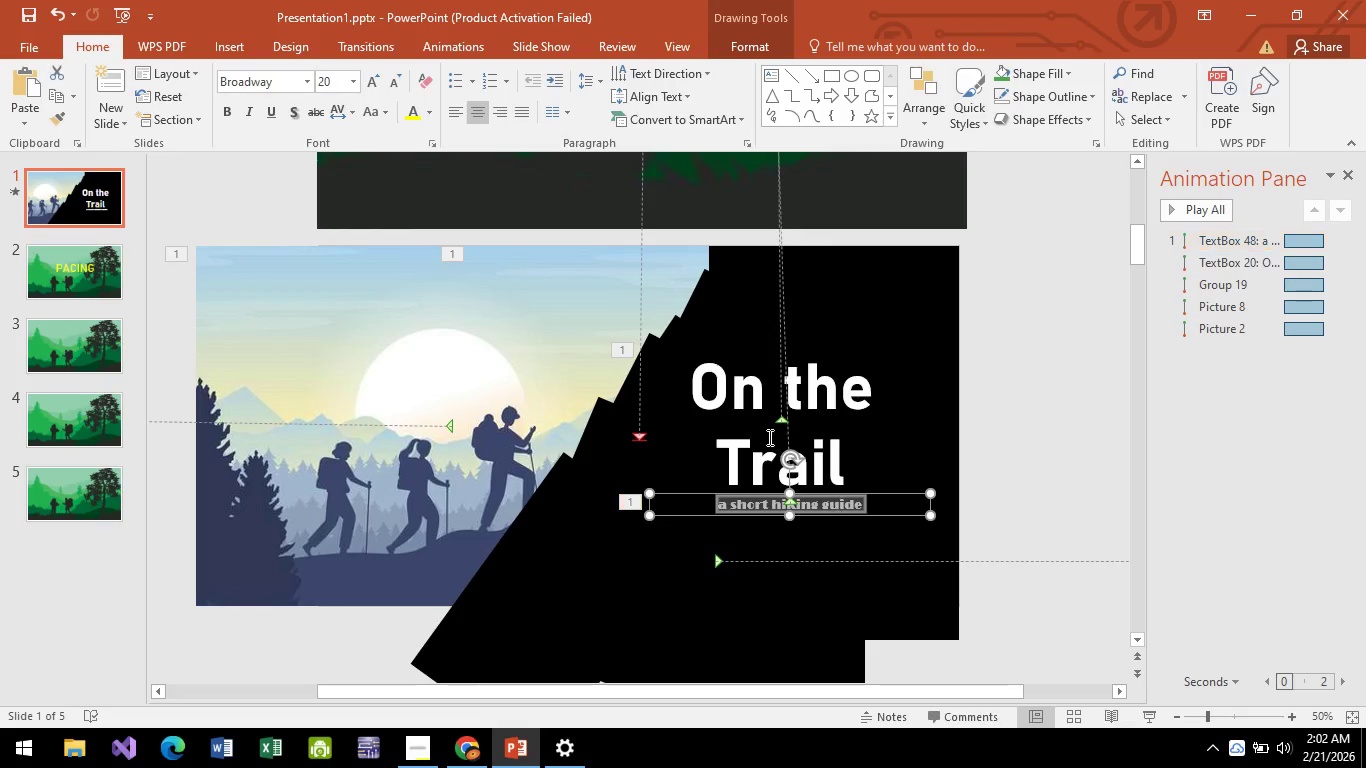 
key(Control+A)
 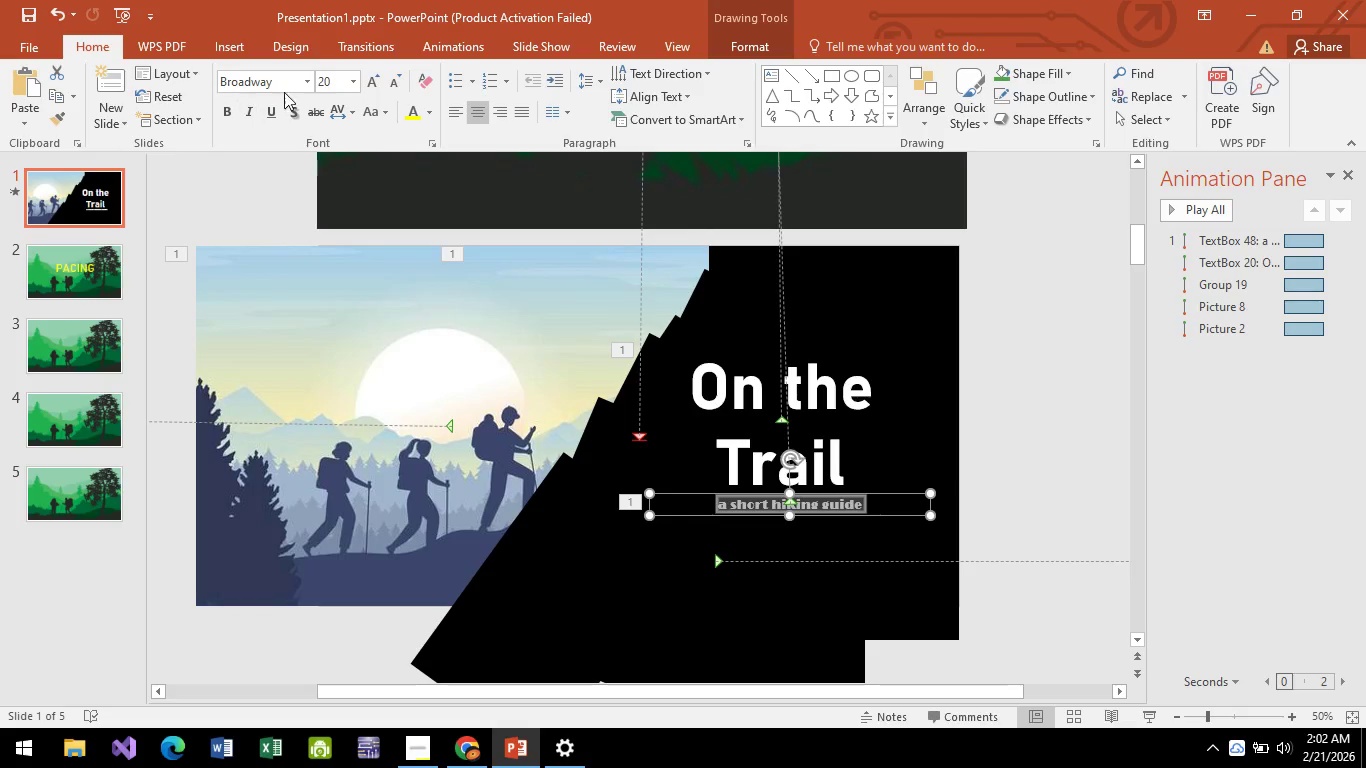 
left_click([307, 77])
 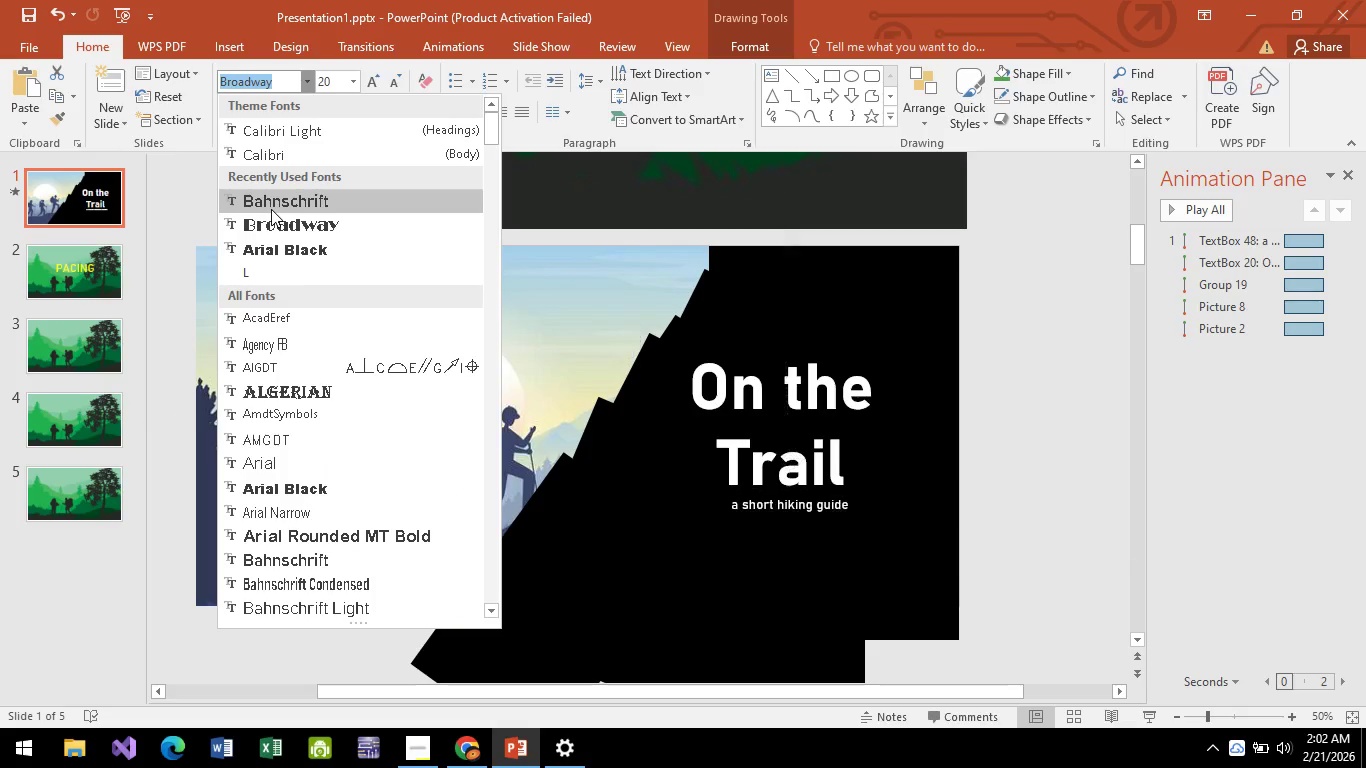 
left_click([271, 209])
 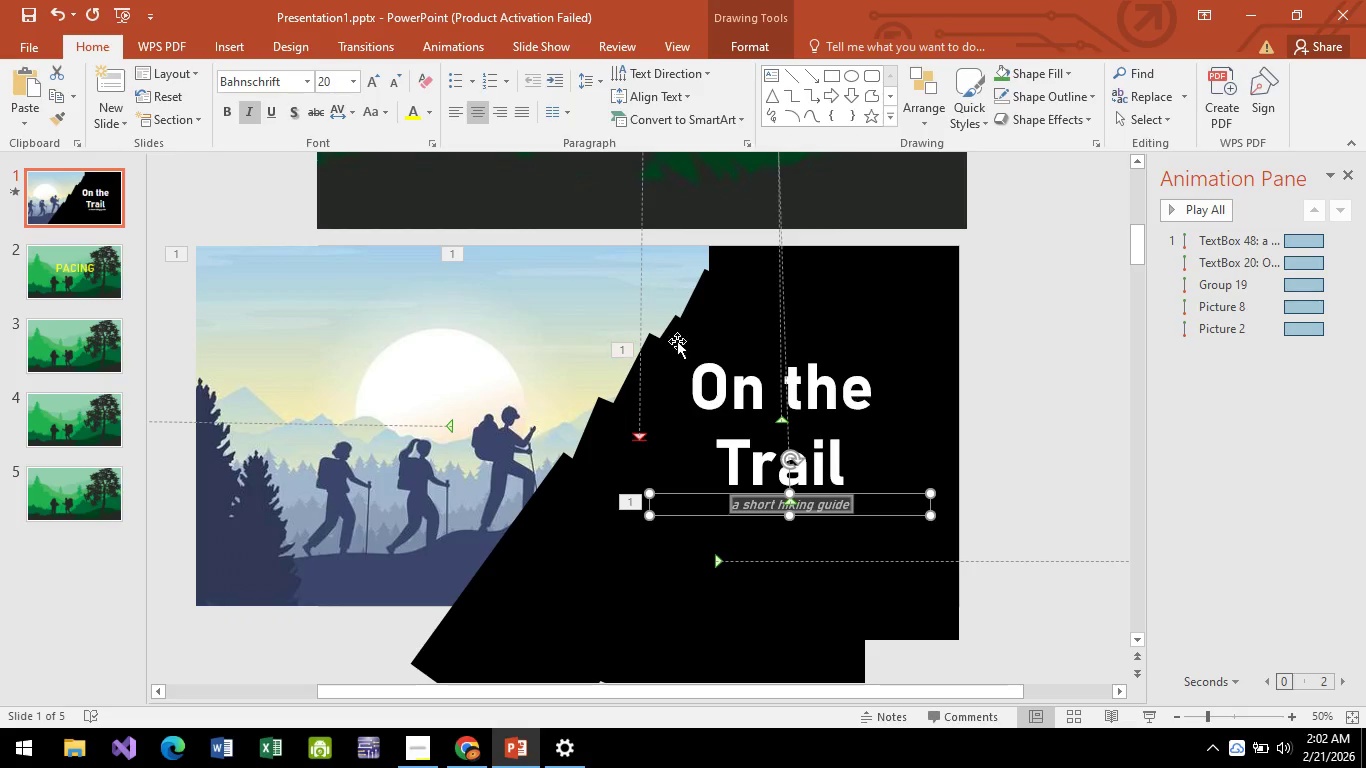 
left_click([251, 115])
 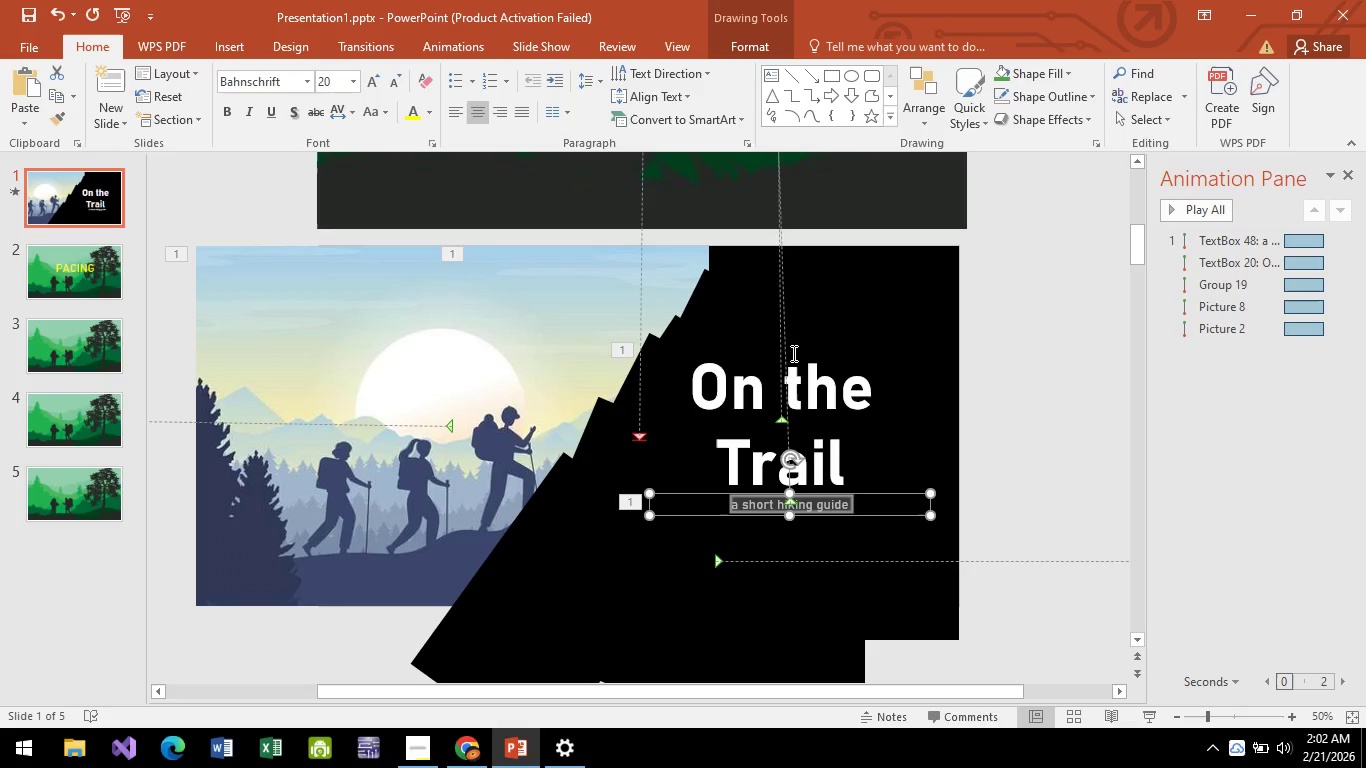 
left_click([805, 388])
 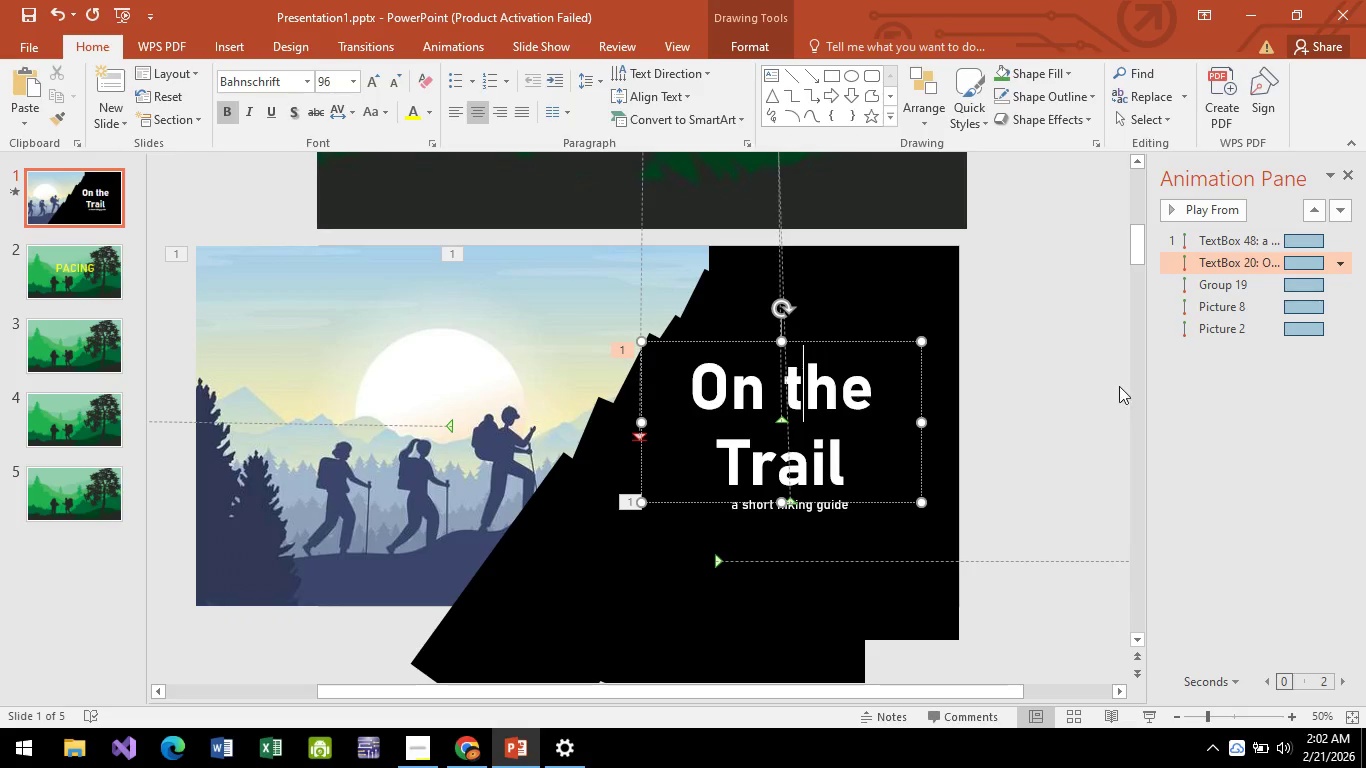 
left_click([1117, 386])
 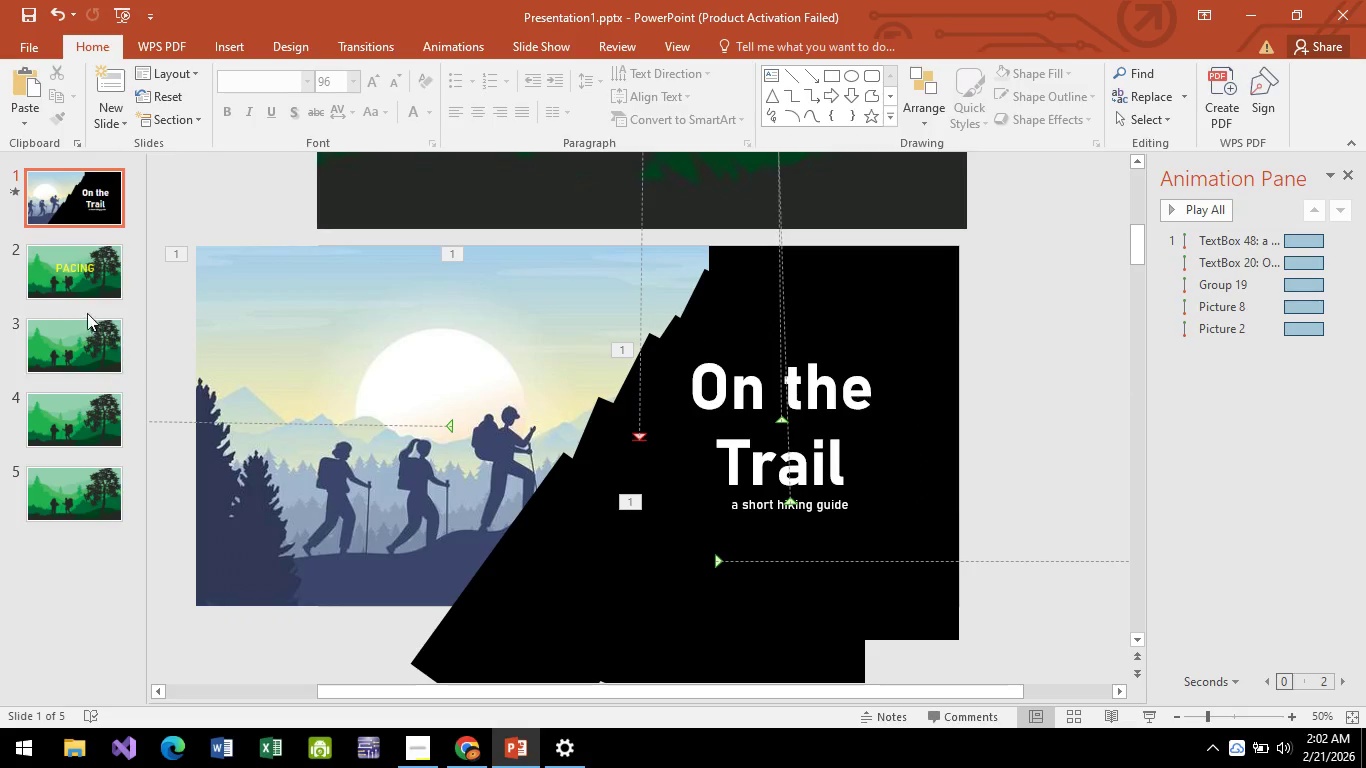 
left_click([56, 266])
 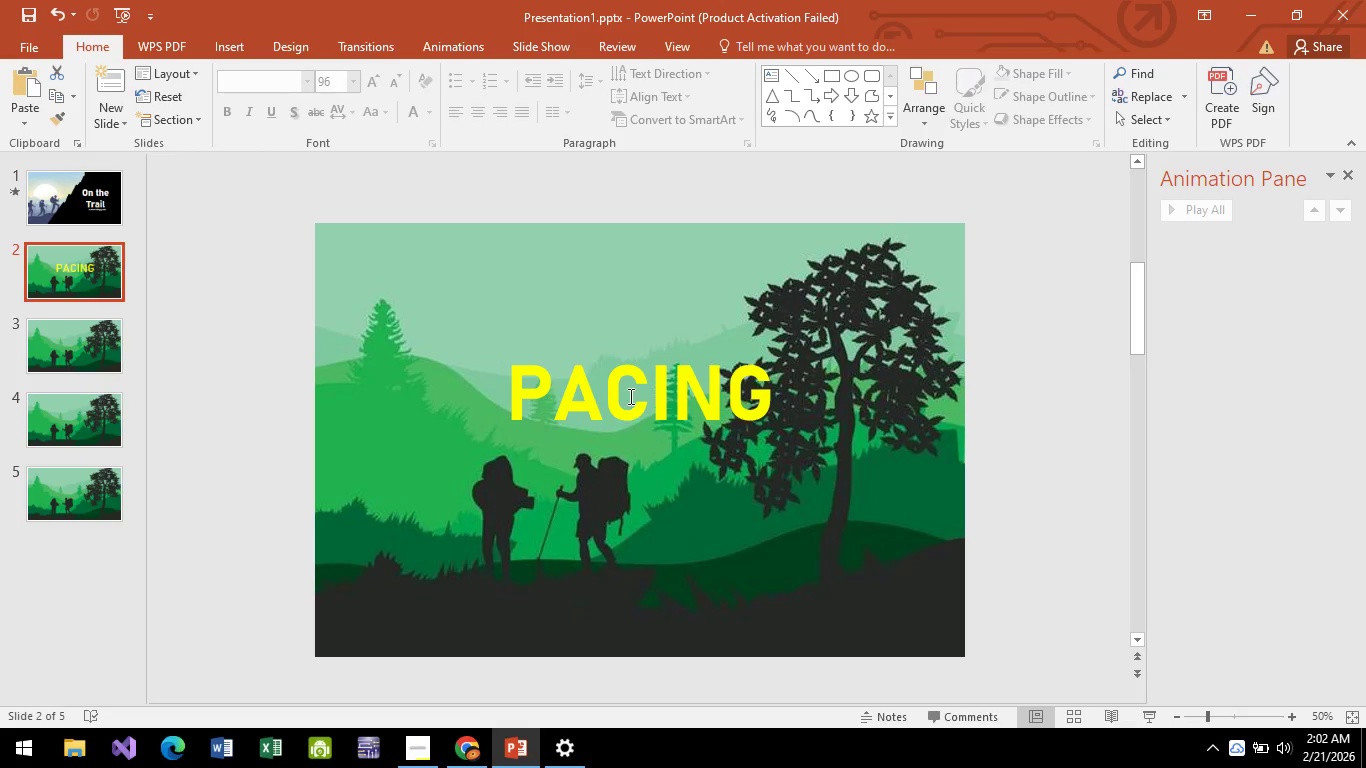 
left_click([629, 396])
 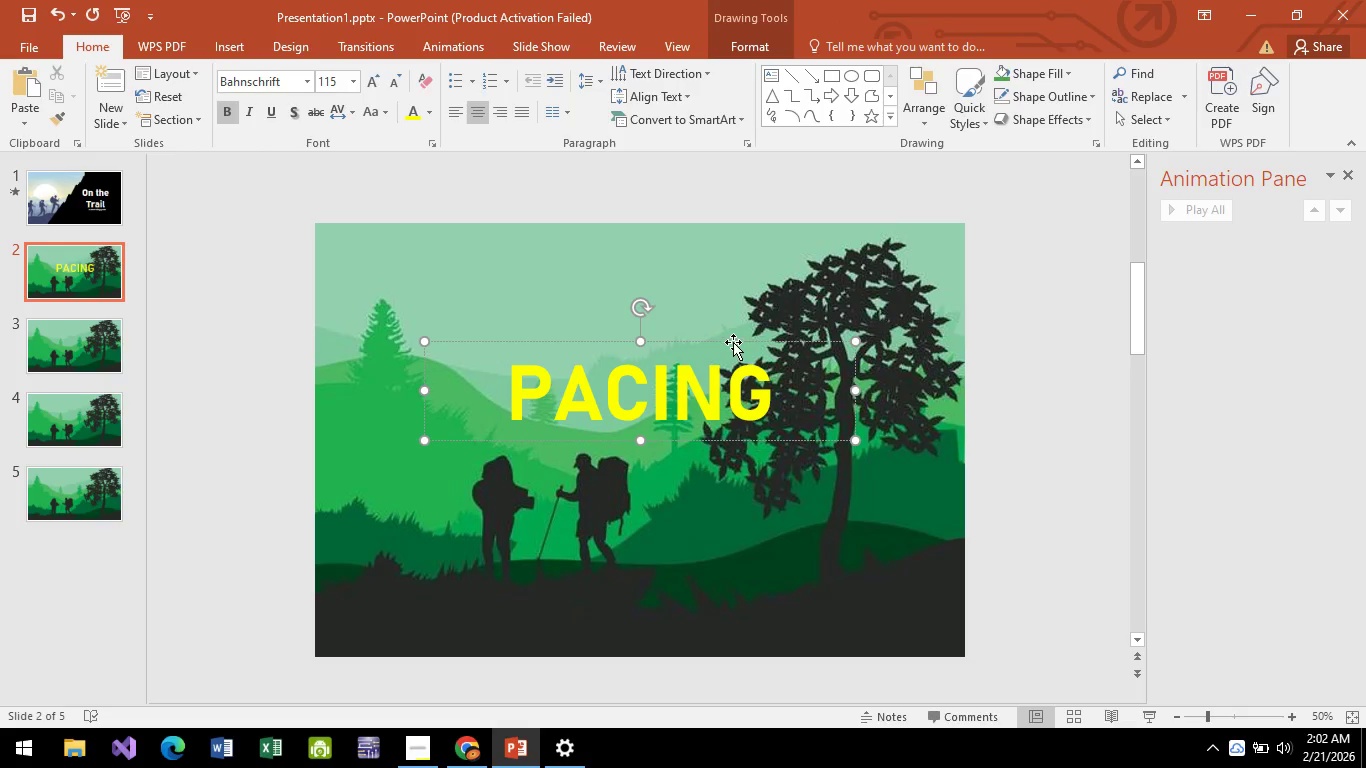 
left_click([733, 342])
 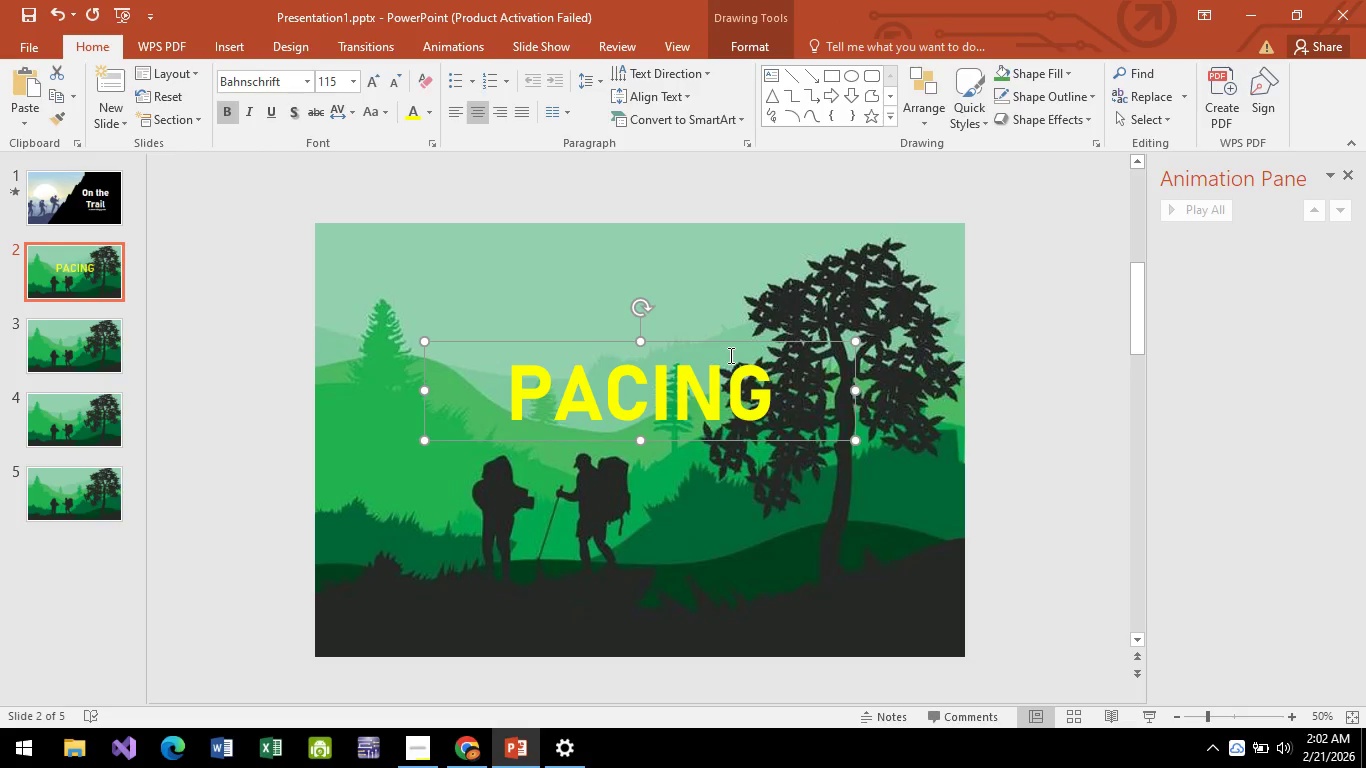 
key(ArrowDown)
 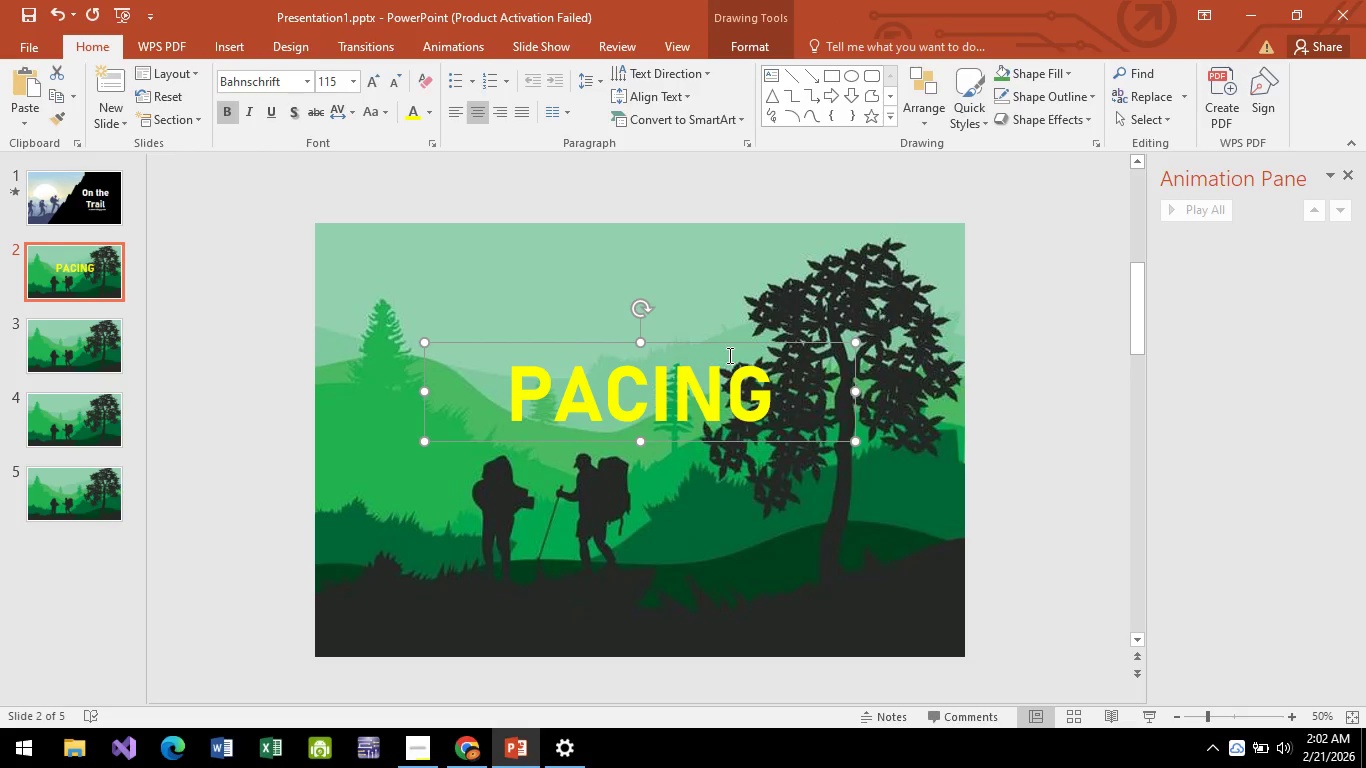 
hold_key(key=ArrowDown, duration=0.56)
 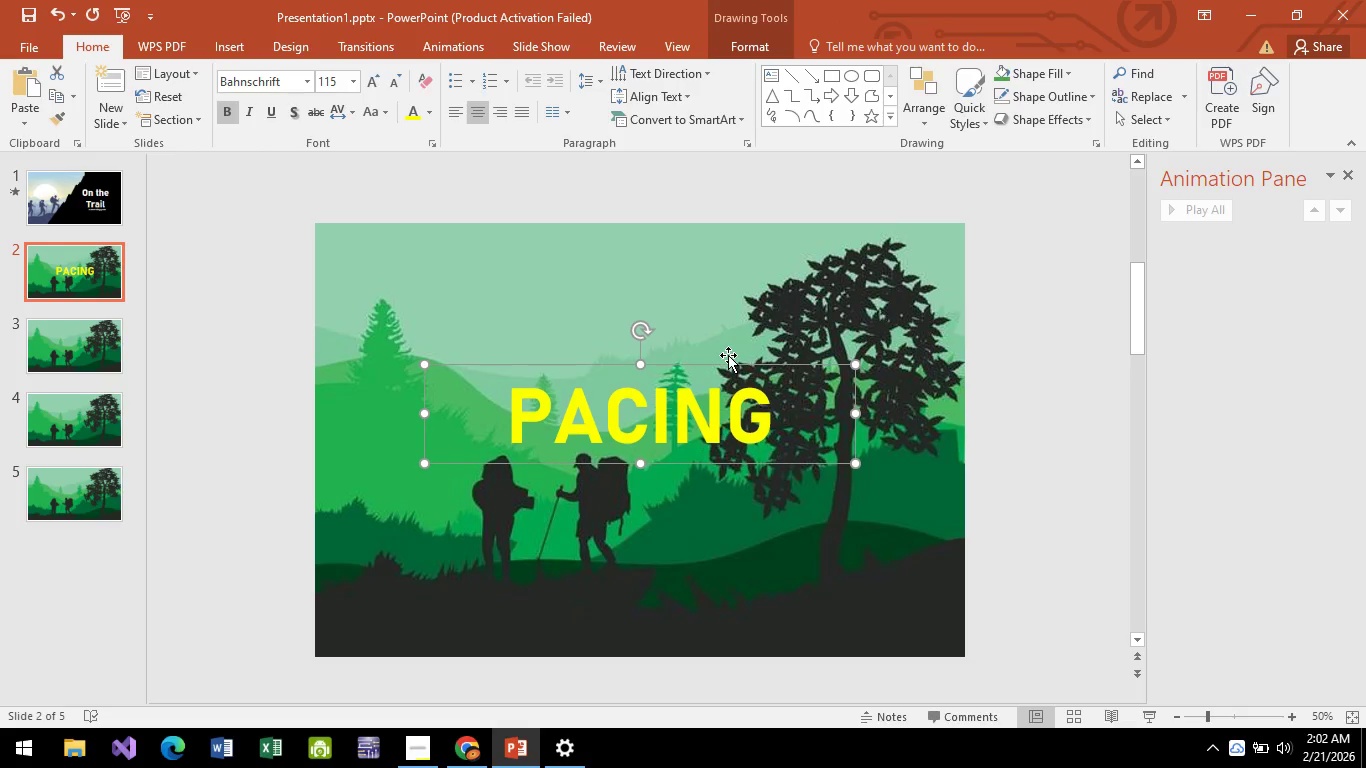 
key(ArrowUp)
 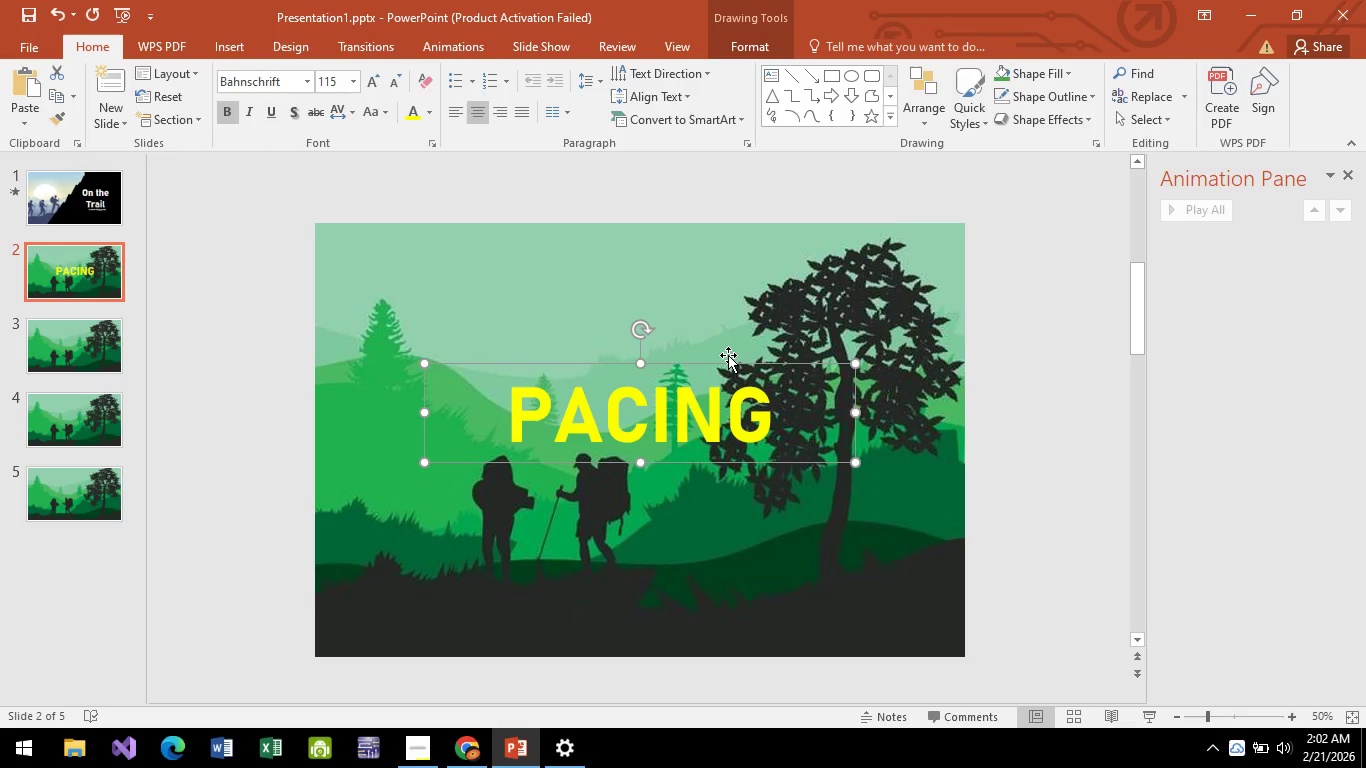 
key(ArrowUp)
 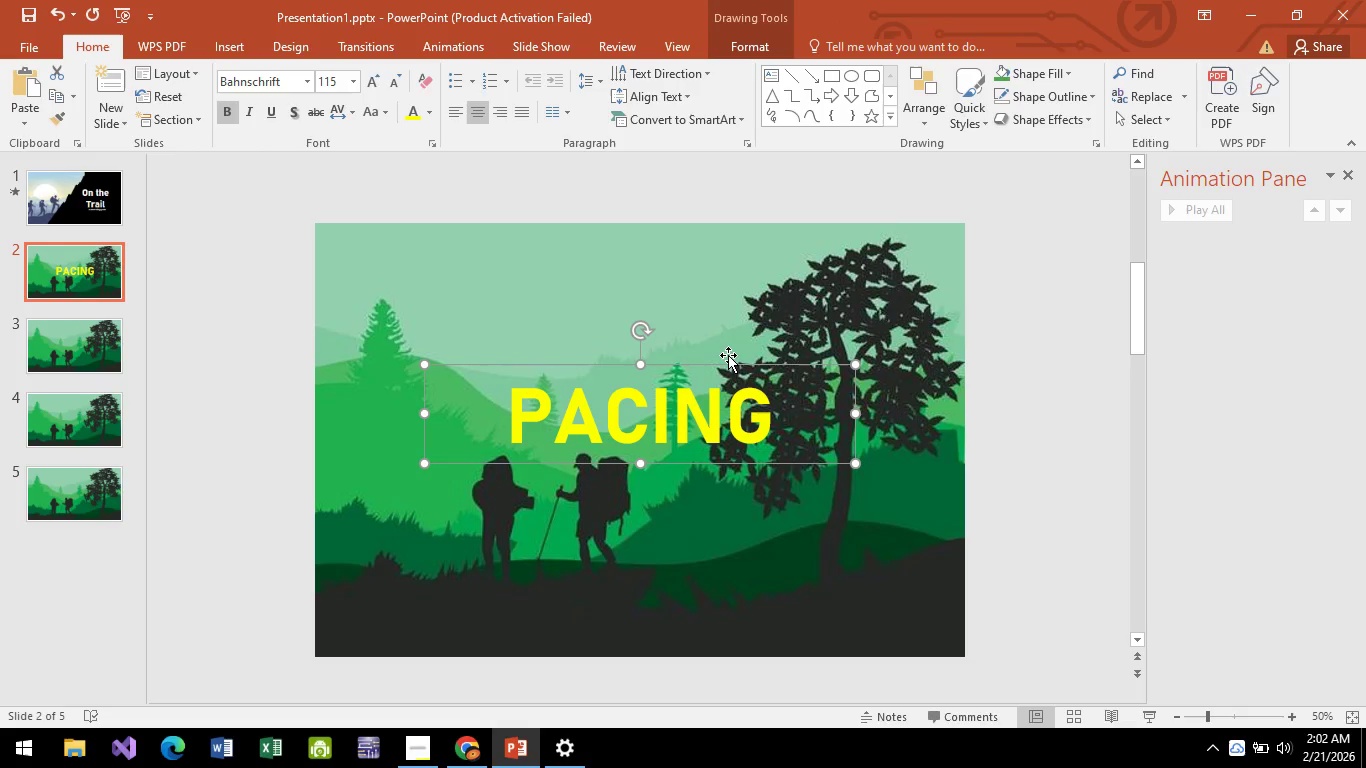 
key(ArrowDown)
 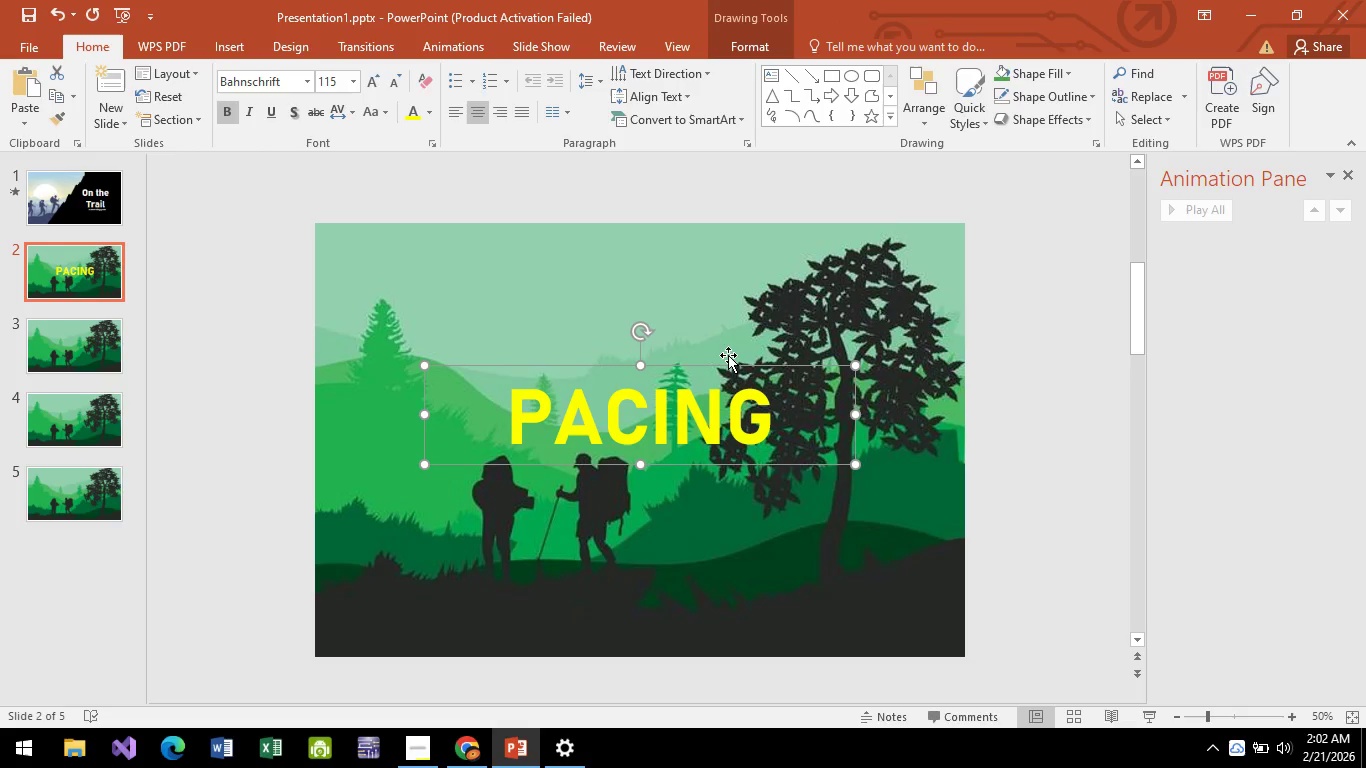 
key(ArrowDown)
 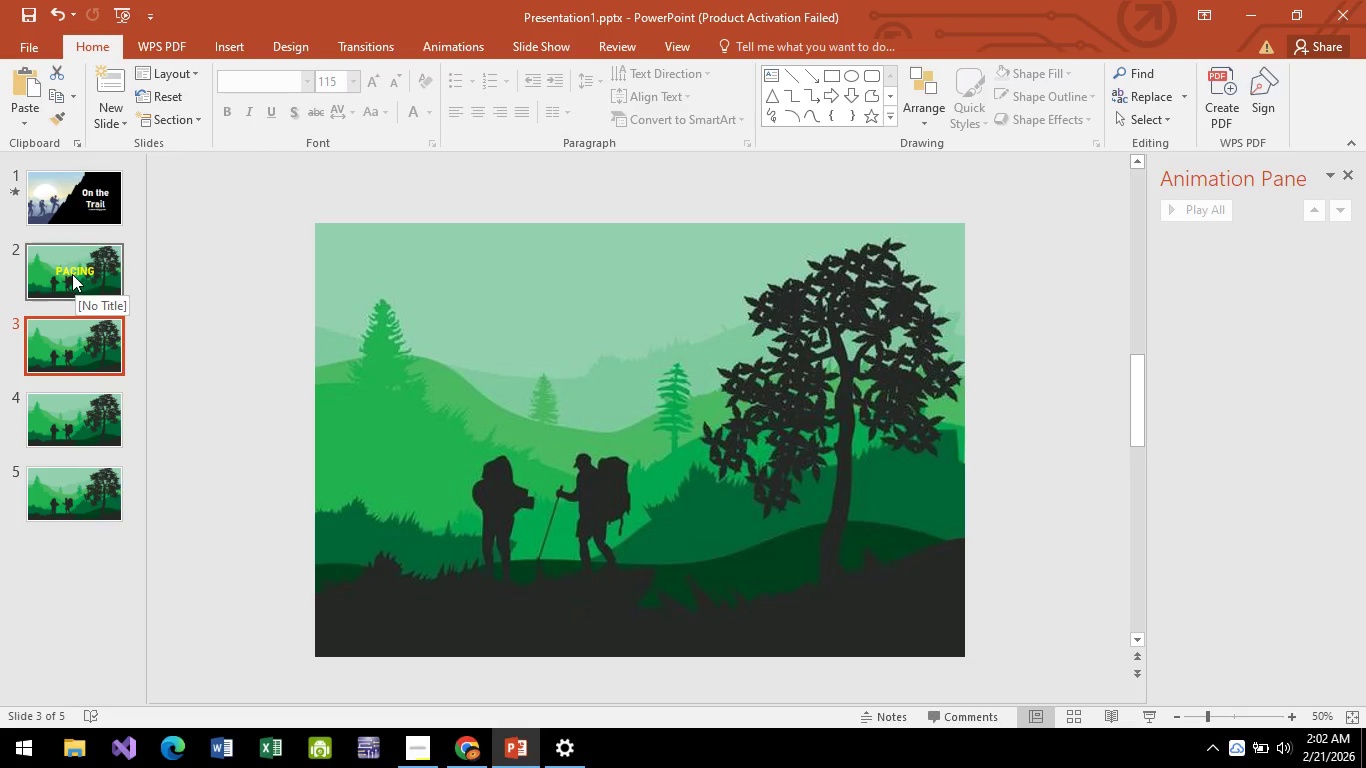 
left_click([72, 274])
 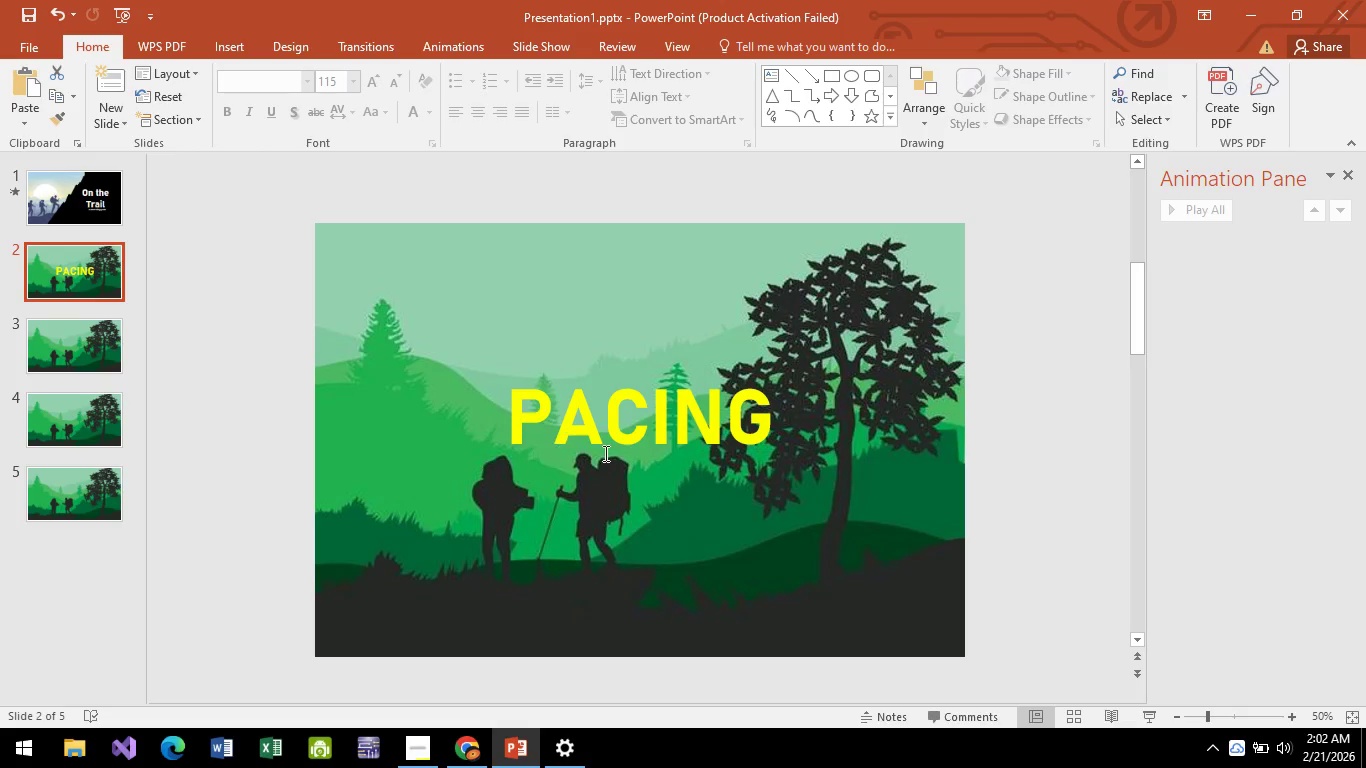 
left_click([643, 446])
 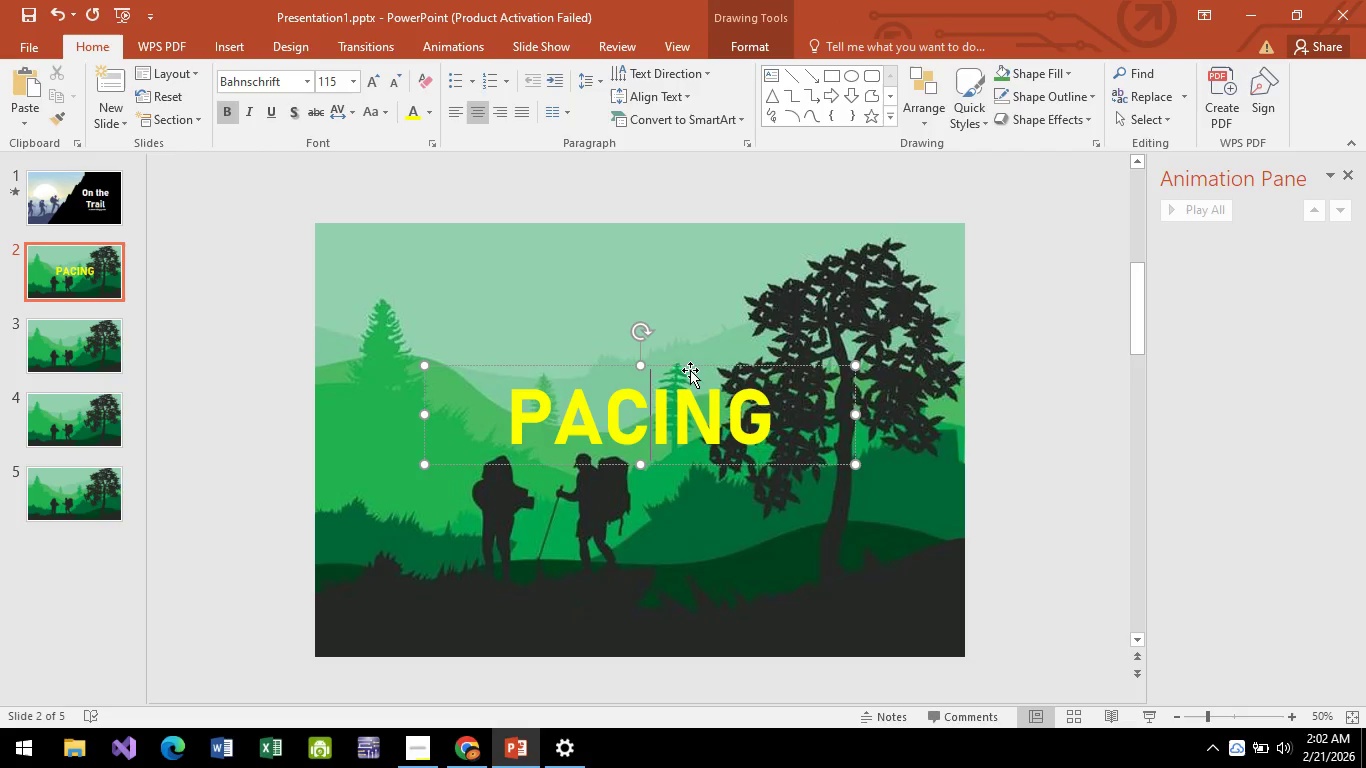 
left_click([690, 370])
 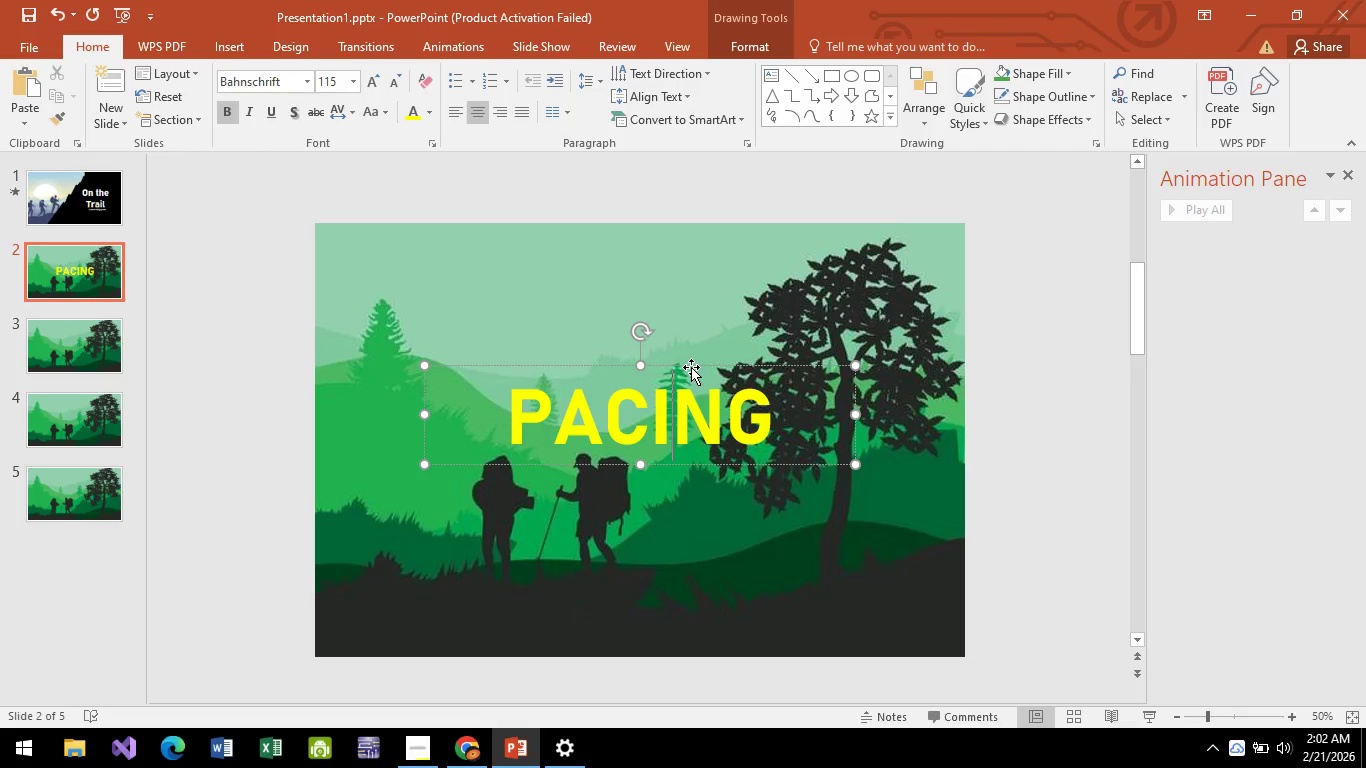 
left_click([691, 367])
 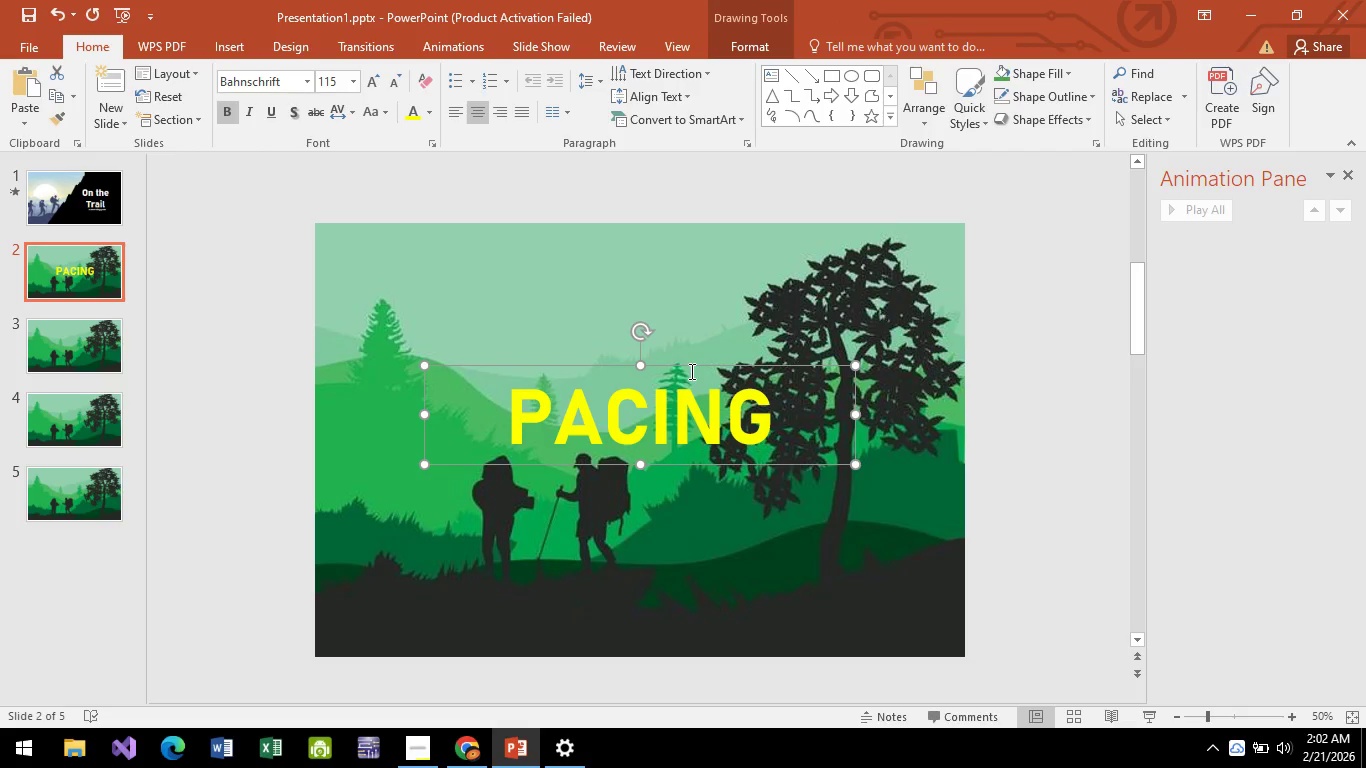 
hold_key(key=ArrowUp, duration=0.62)
 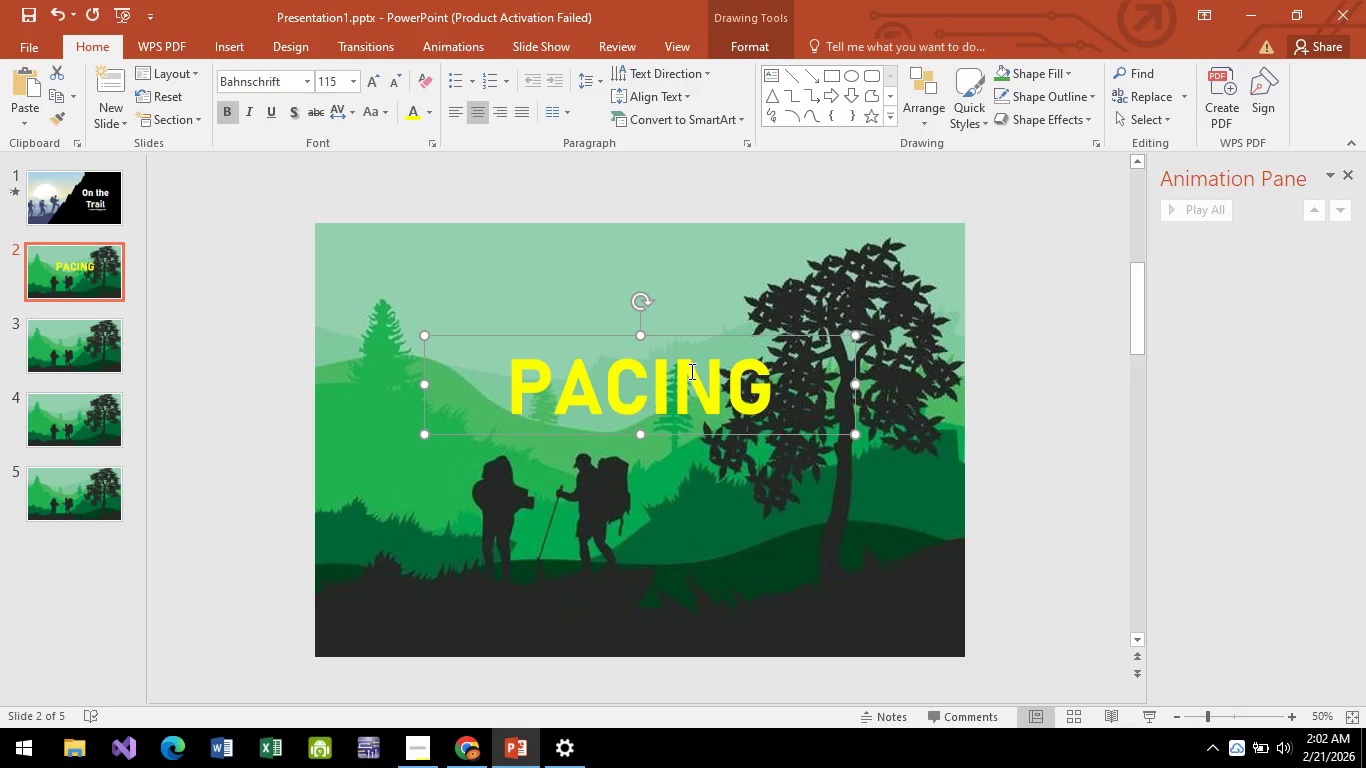 
key(ArrowDown)
 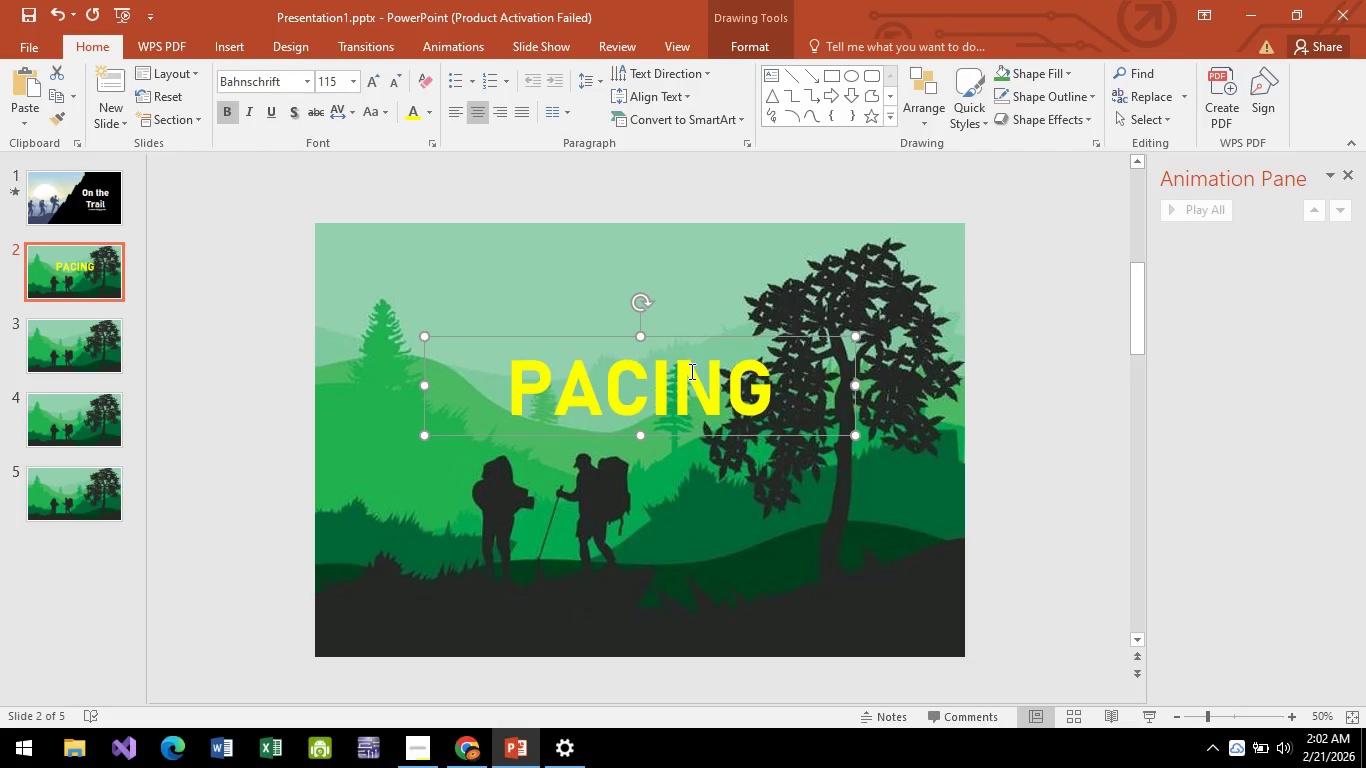 
key(ArrowDown)
 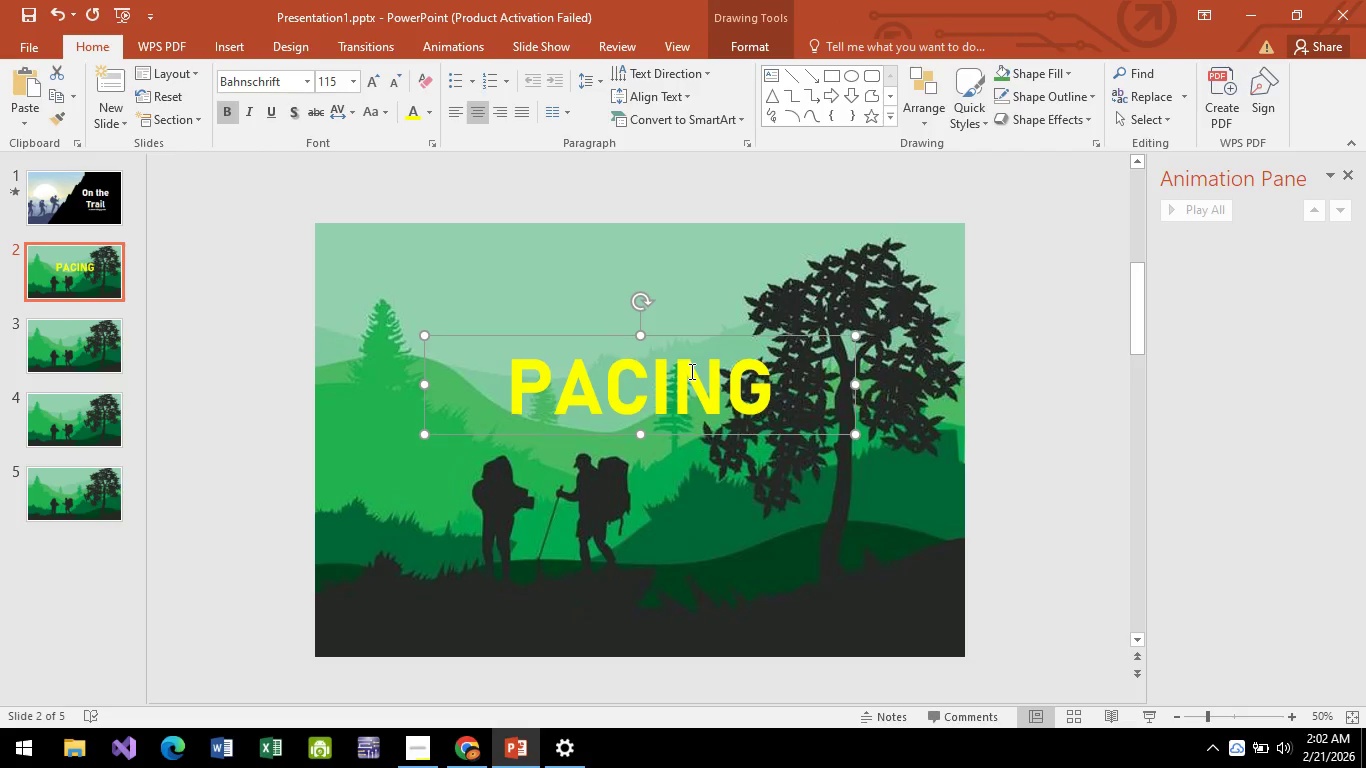 
key(ArrowUp)
 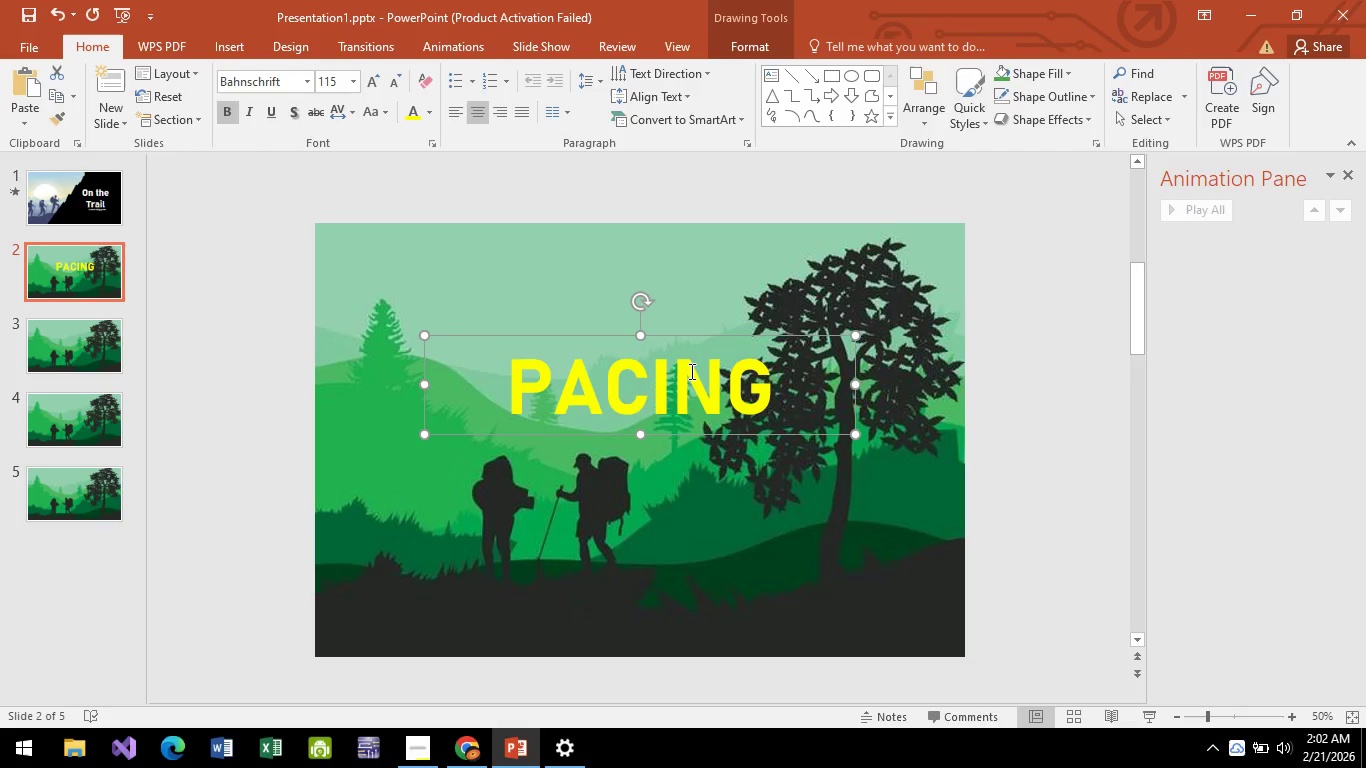 
hold_key(key=ArrowDown, duration=0.47)
 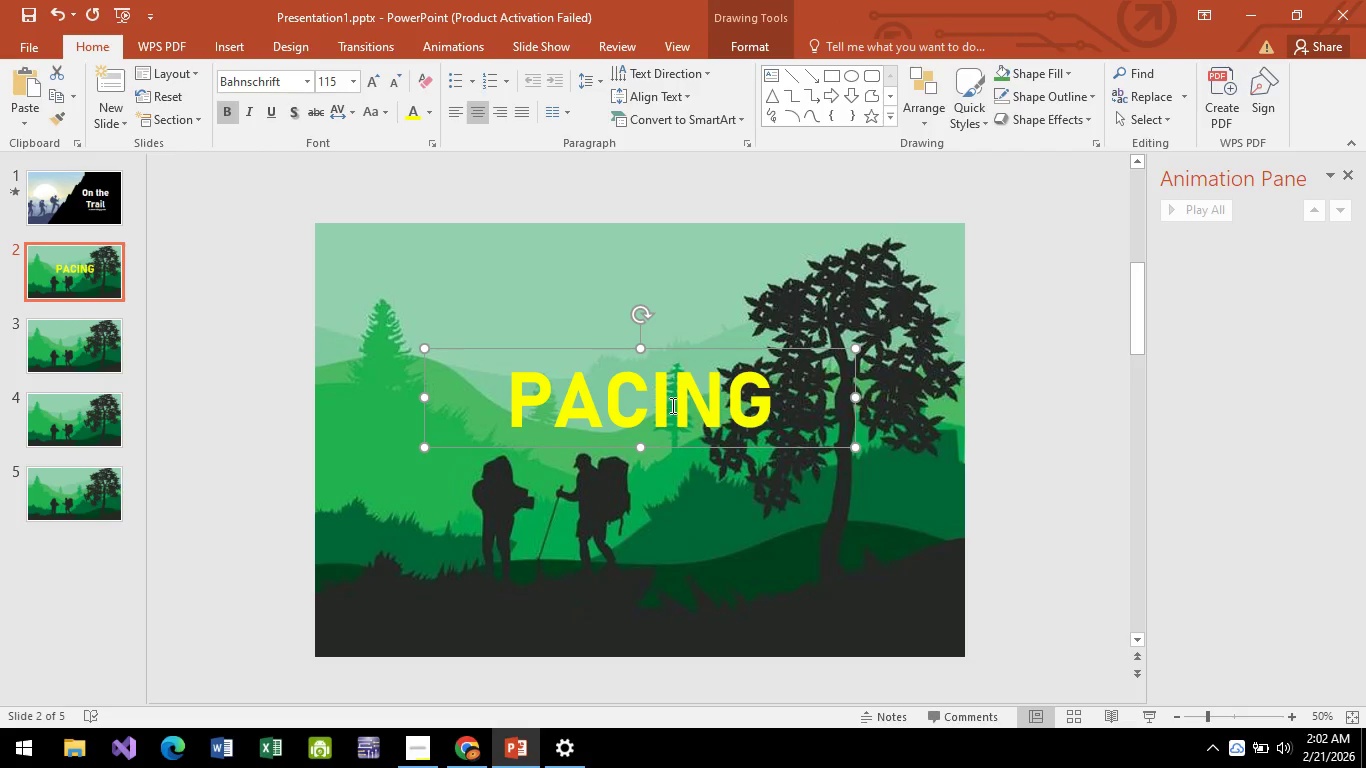 
key(Alt+AltLeft)
 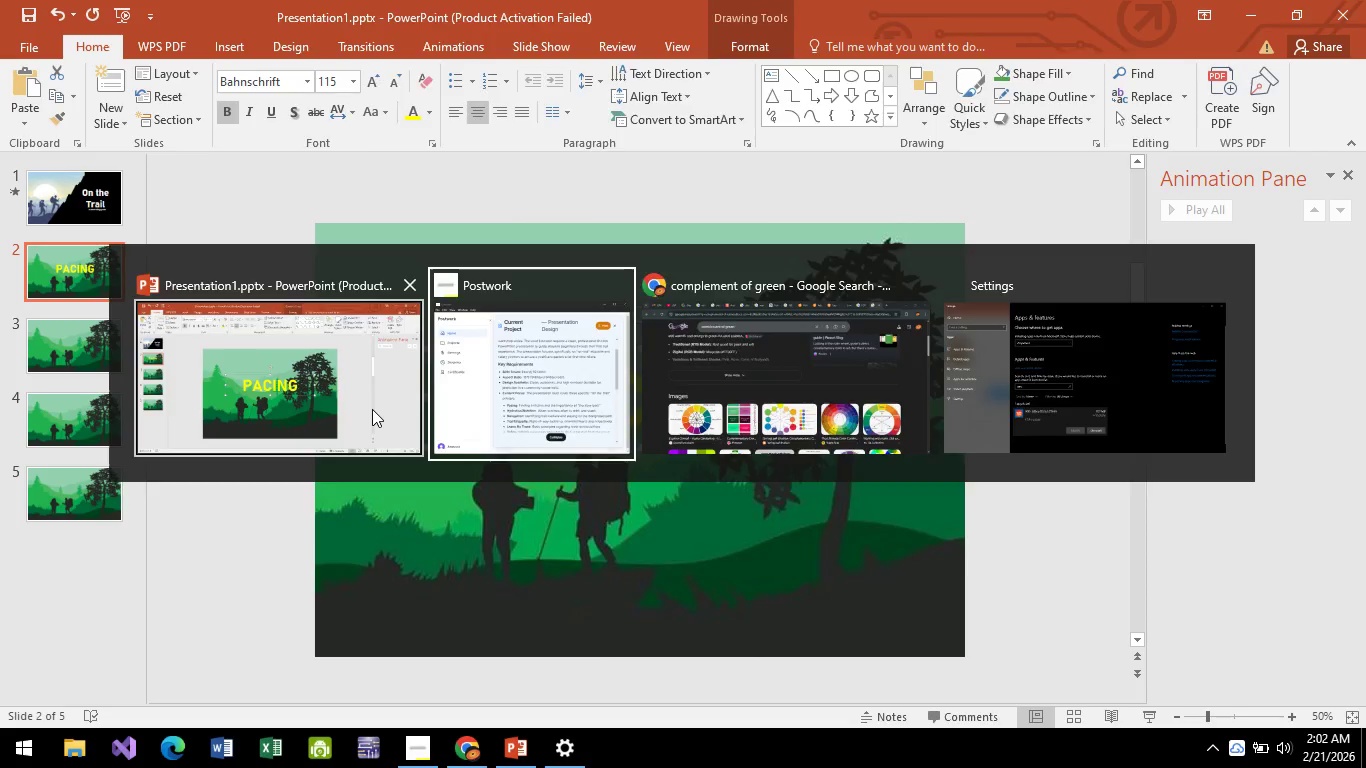 
key(Alt+Tab)